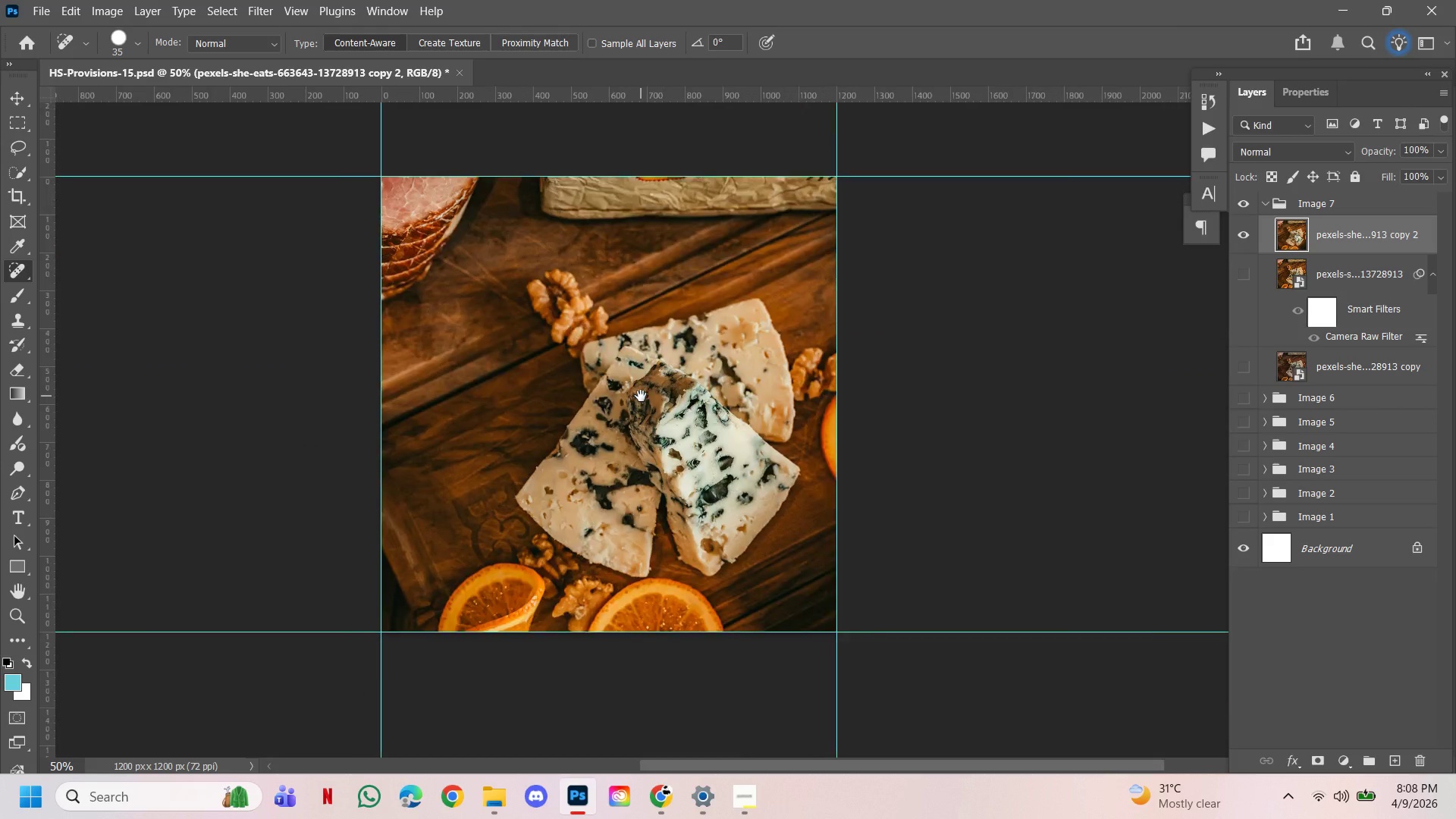 
hold_key(key=Space, duration=1.53)
 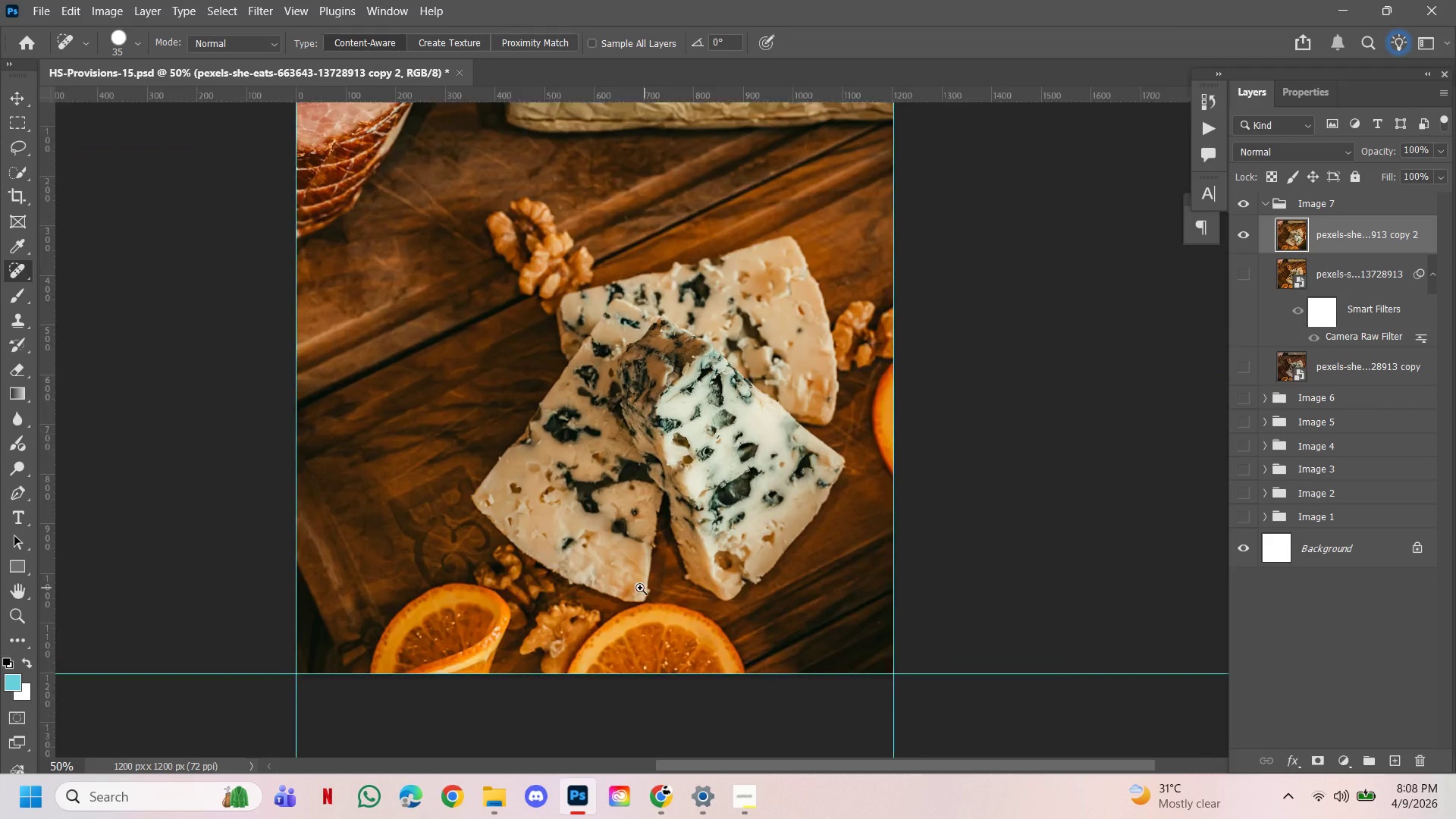 
double_click([701, 502])
 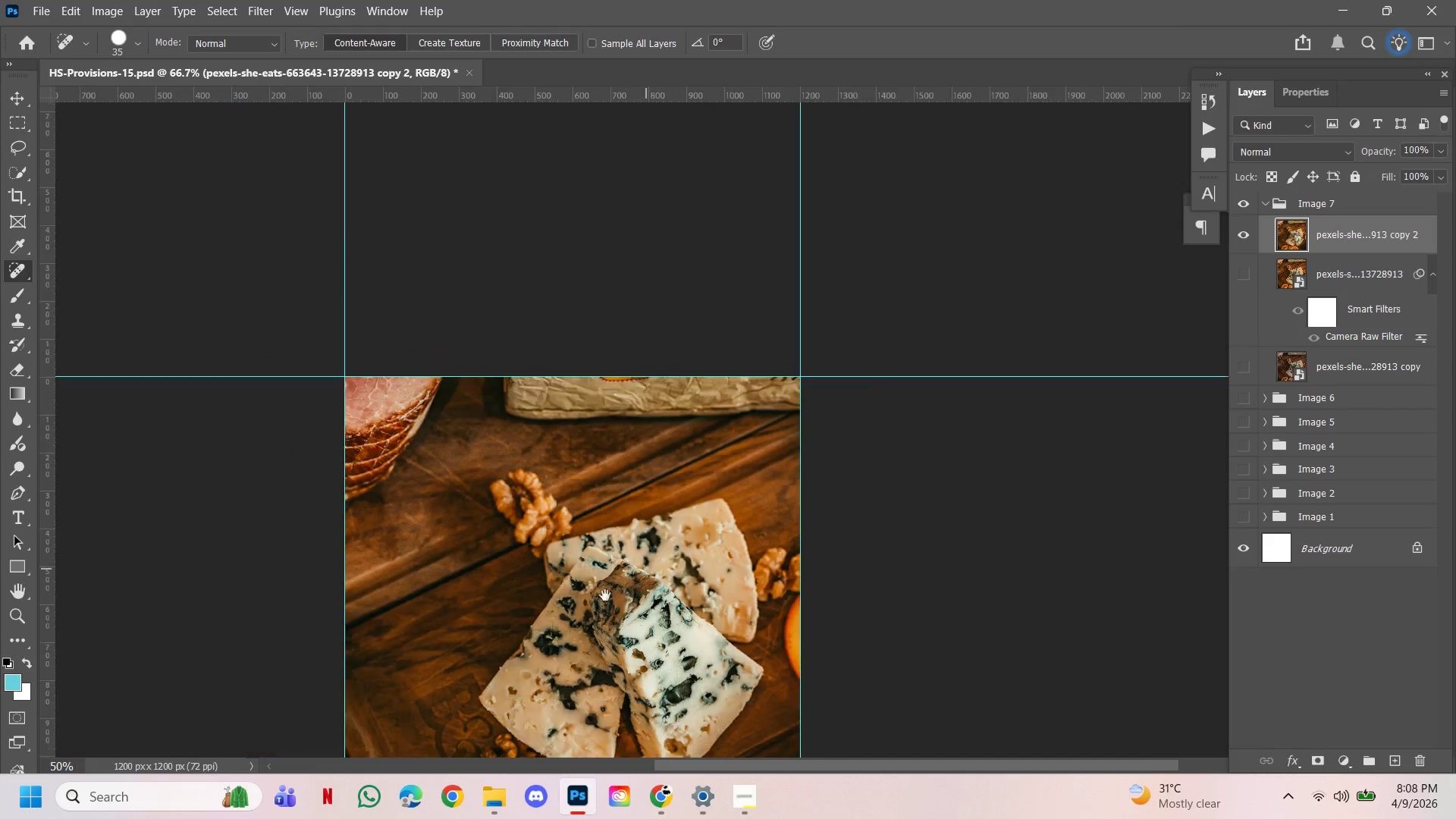 
left_click_drag(start_coordinate=[604, 596], to_coordinate=[641, 396])
 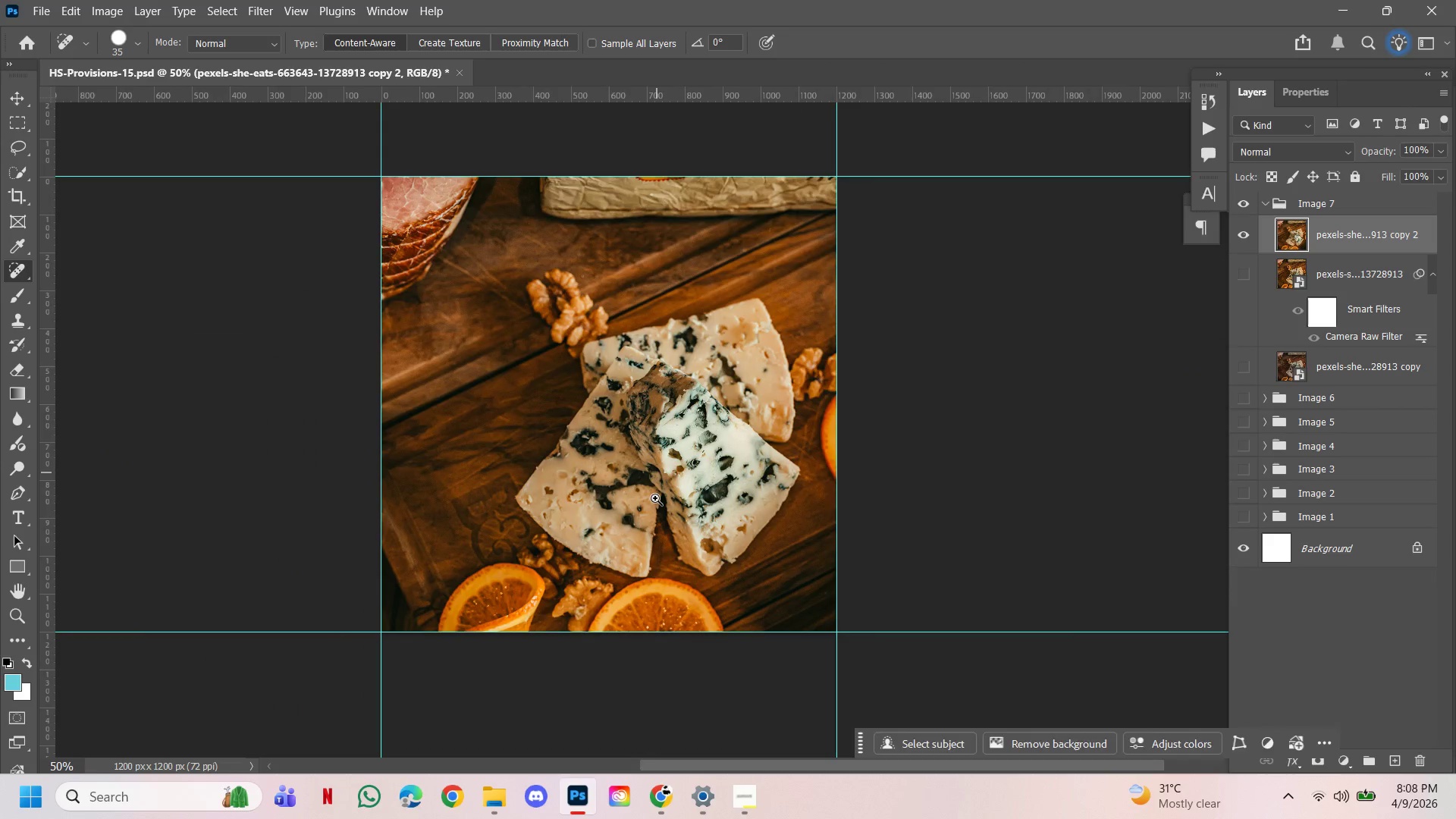 
hold_key(key=Space, duration=9.98)
 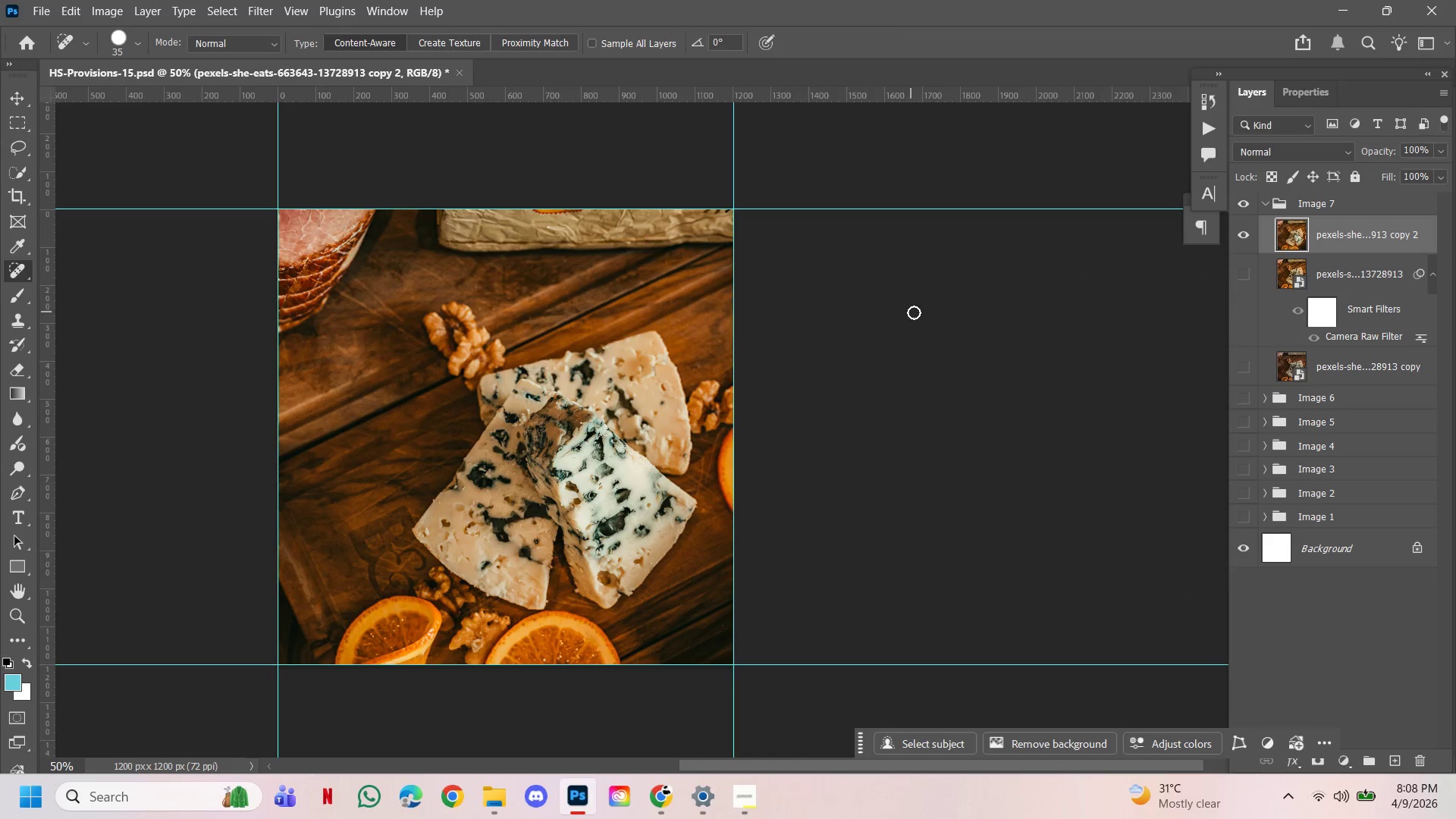 
hold_key(key=ControlLeft, duration=1.74)
double_click([640, 588])
 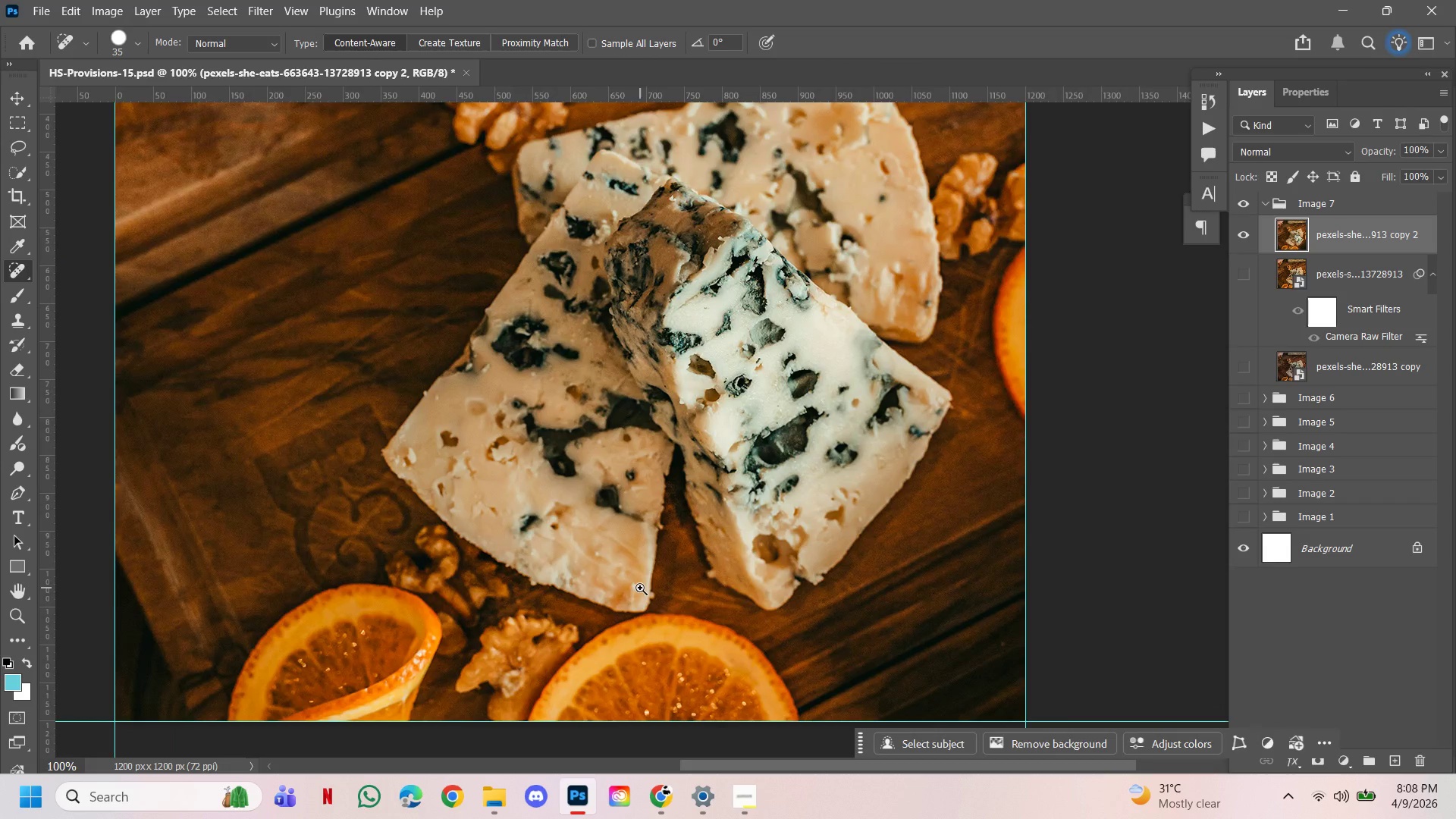 
hold_key(key=AltLeft, duration=0.38)
 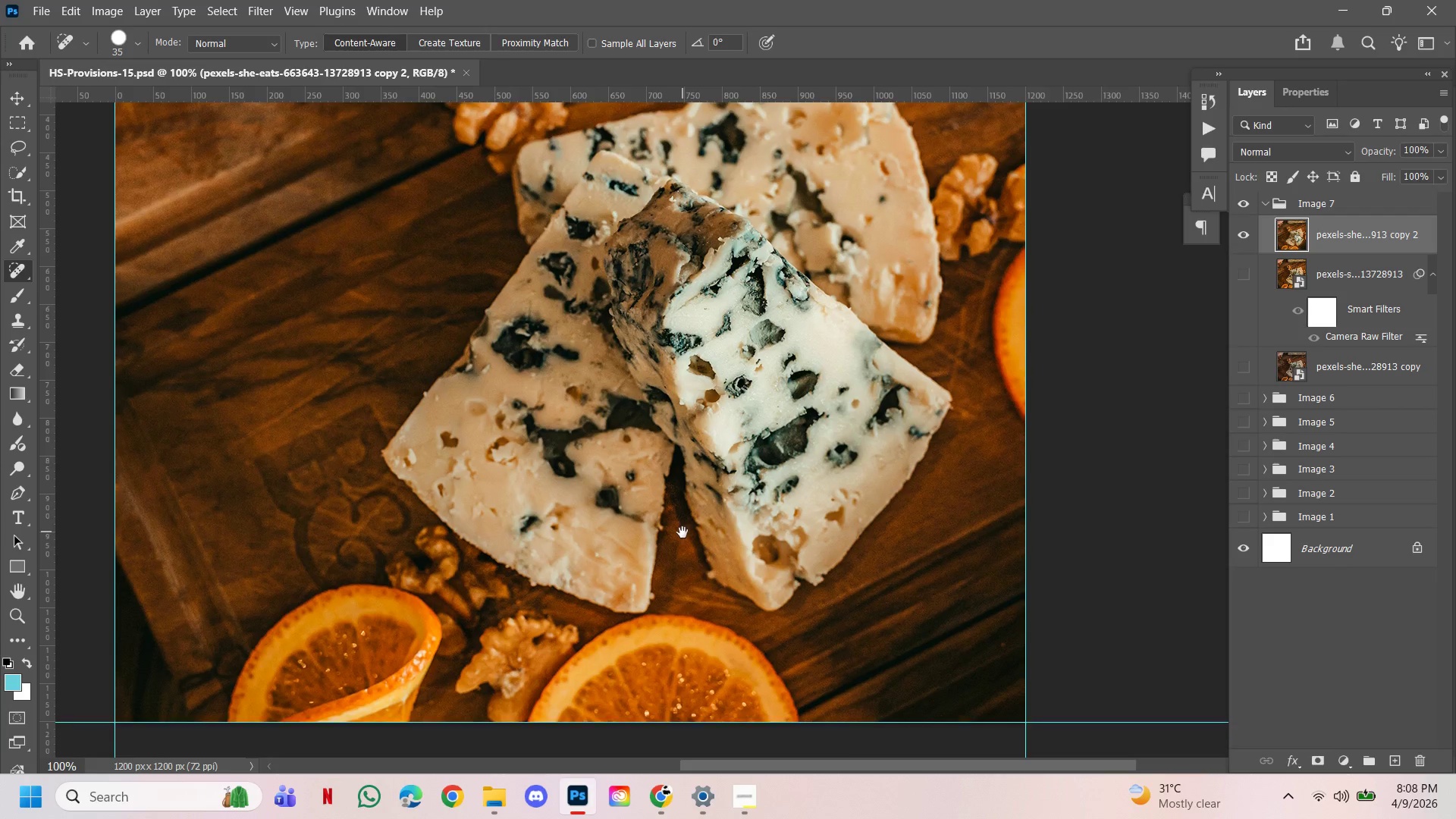 
left_click_drag(start_coordinate=[682, 531], to_coordinate=[644, 698])
 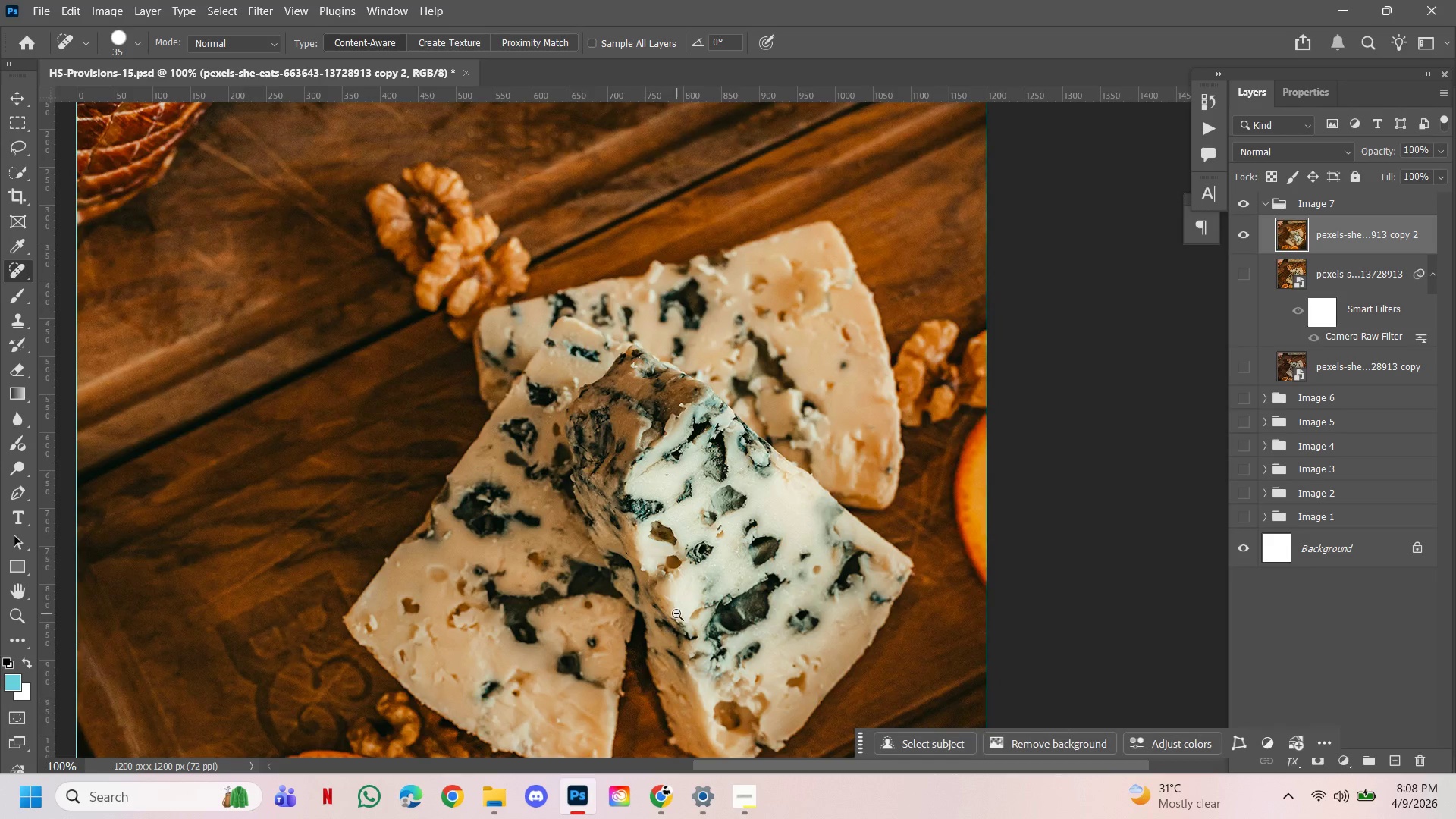 
hold_key(key=ControlLeft, duration=0.66)
hold_key(key=AltLeft, duration=0.56)
double_click([676, 613])
 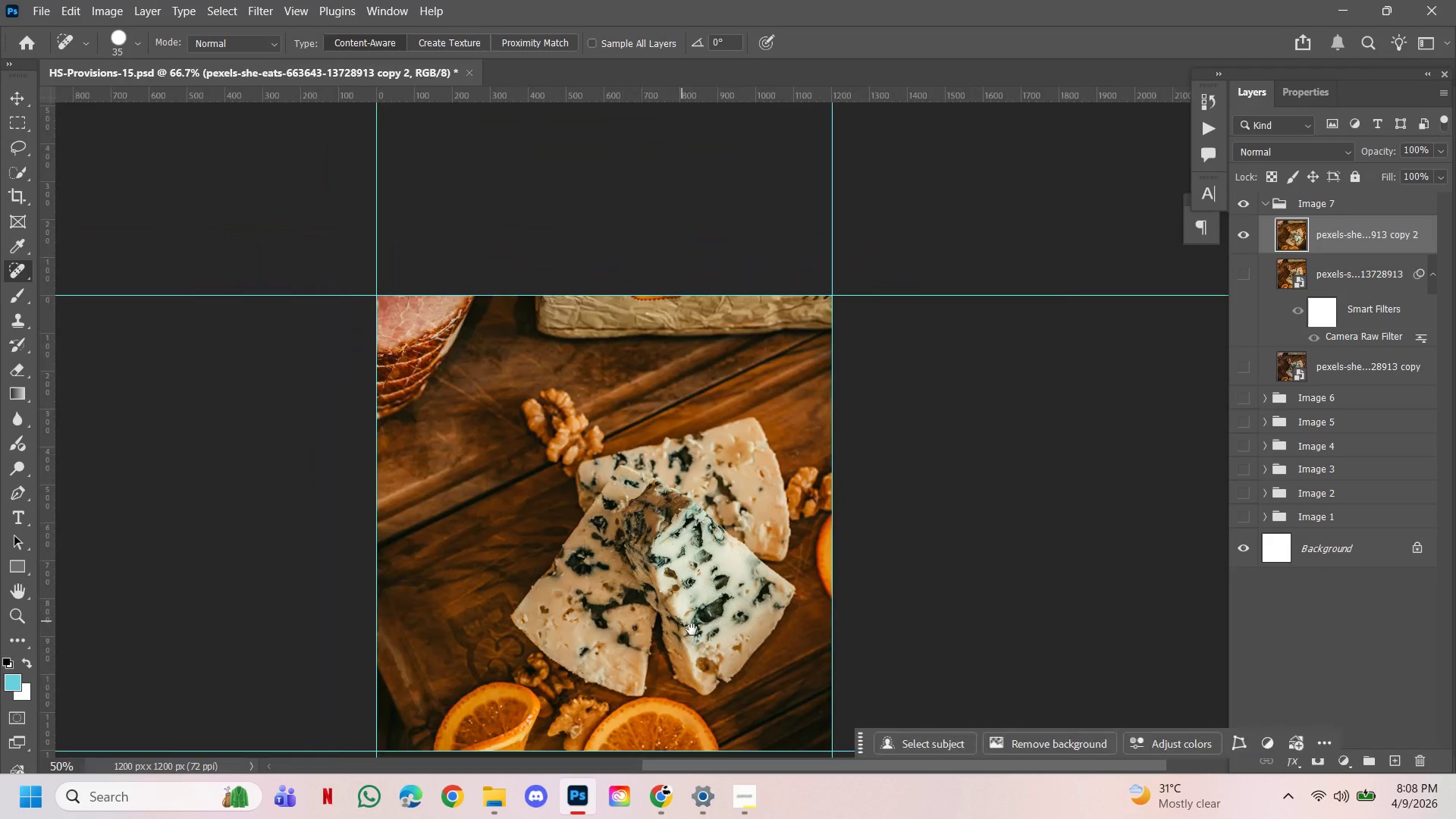 
left_click_drag(start_coordinate=[692, 629], to_coordinate=[577, 526])
 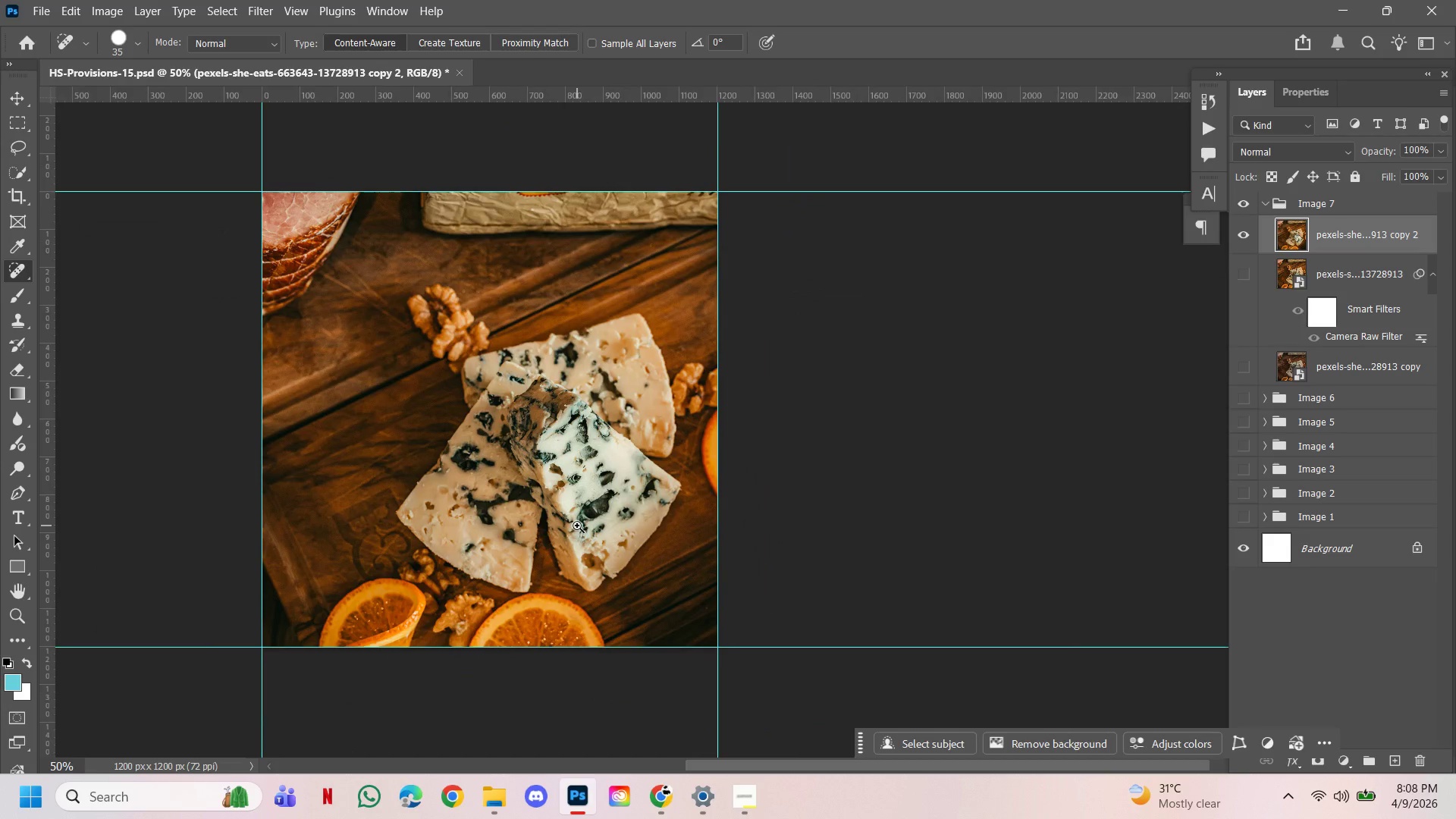 
hold_key(key=ControlLeft, duration=2.02)
 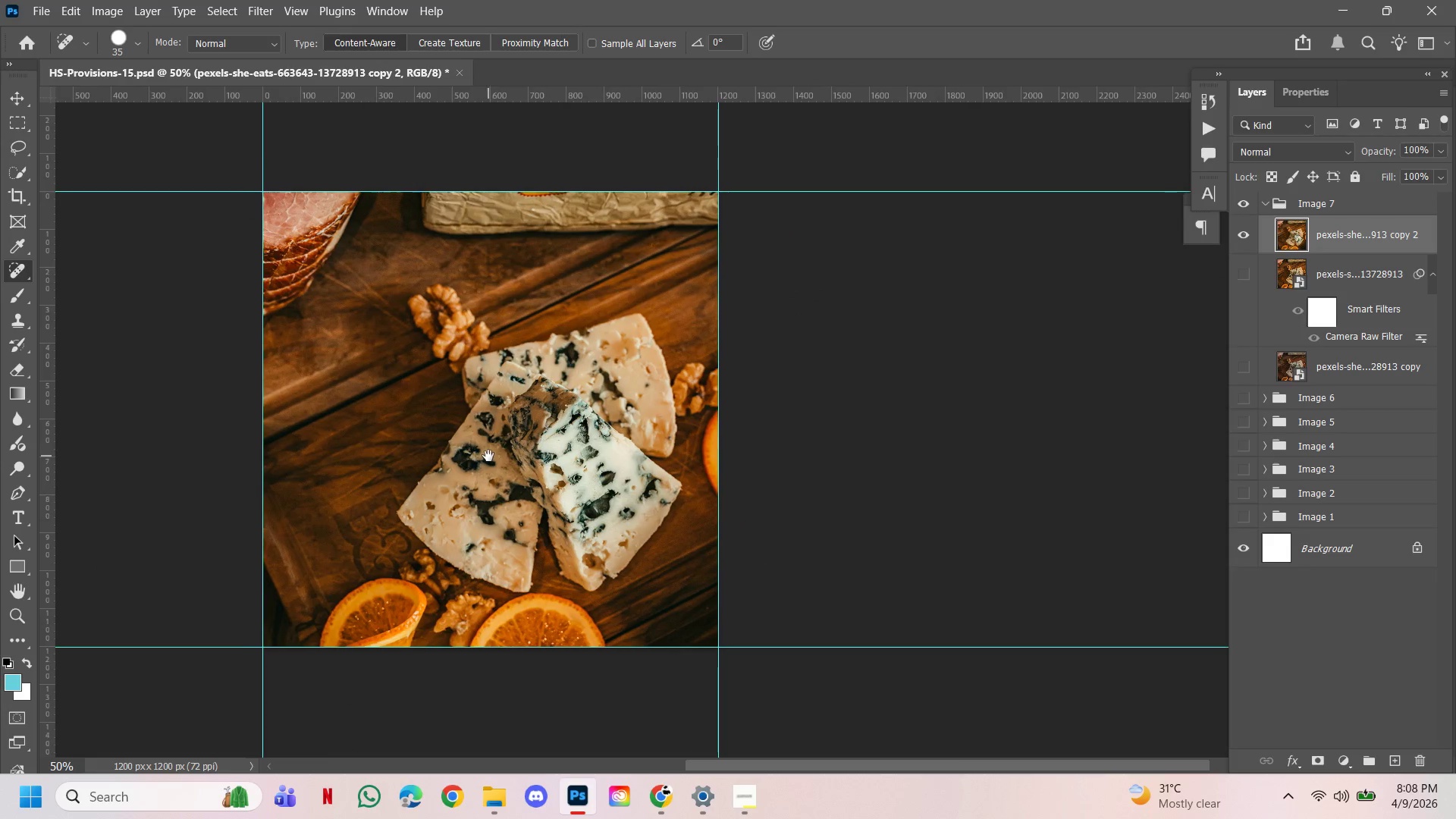 
left_click_drag(start_coordinate=[488, 456], to_coordinate=[482, 353])
 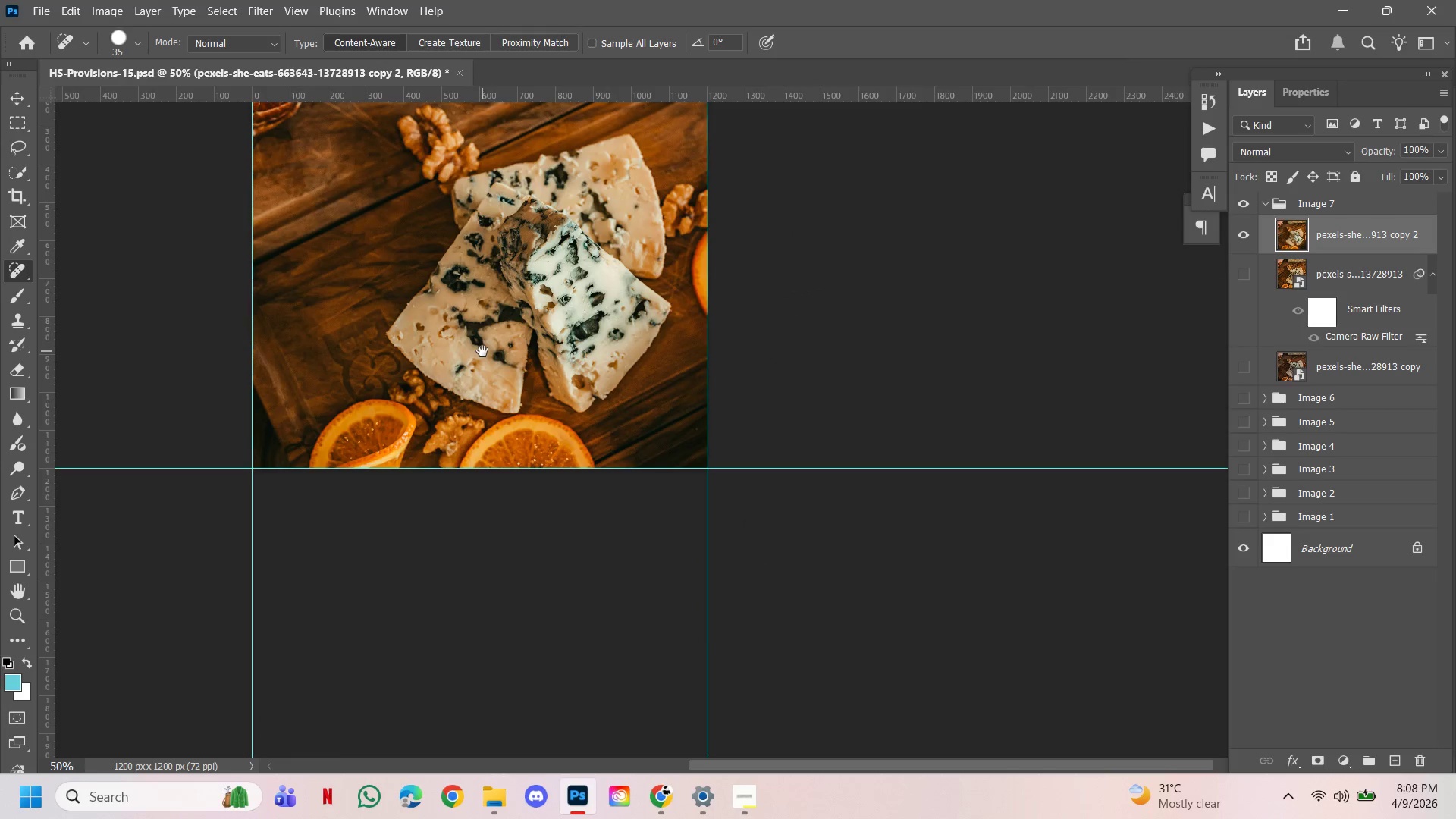 
double_click([482, 351])
 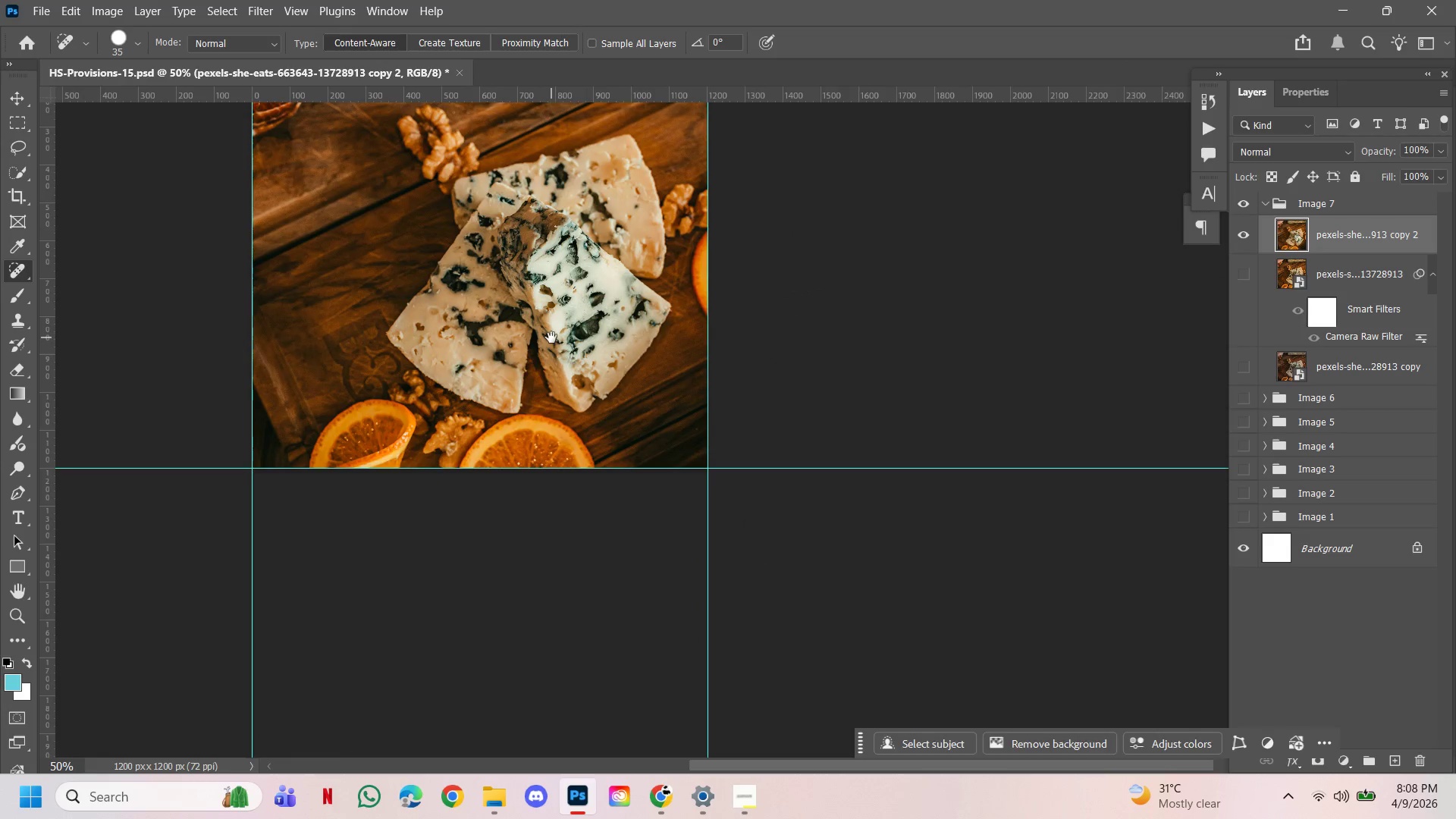 
left_click_drag(start_coordinate=[558, 362], to_coordinate=[588, 489])
 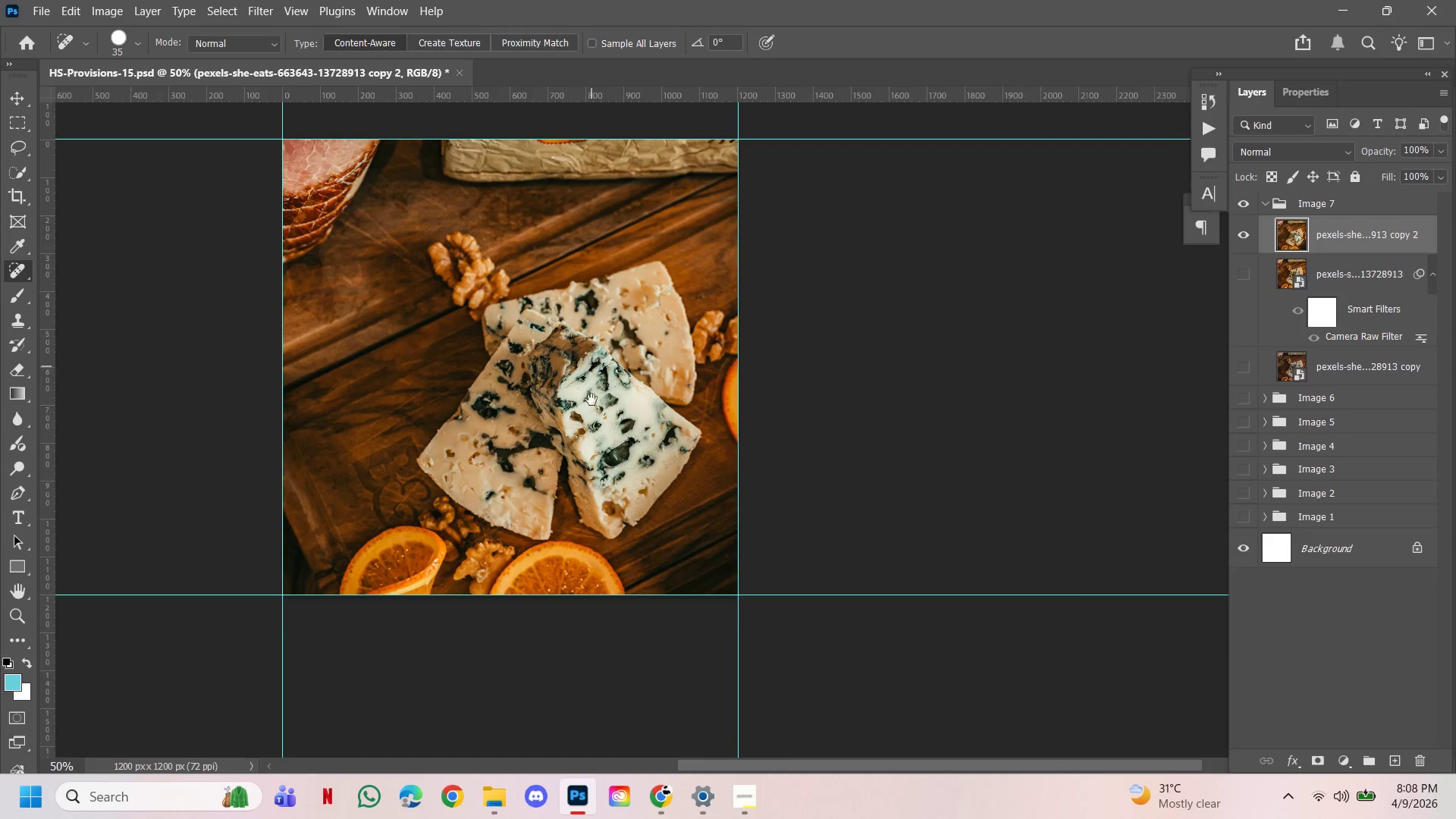 
left_click_drag(start_coordinate=[594, 361], to_coordinate=[589, 431])
 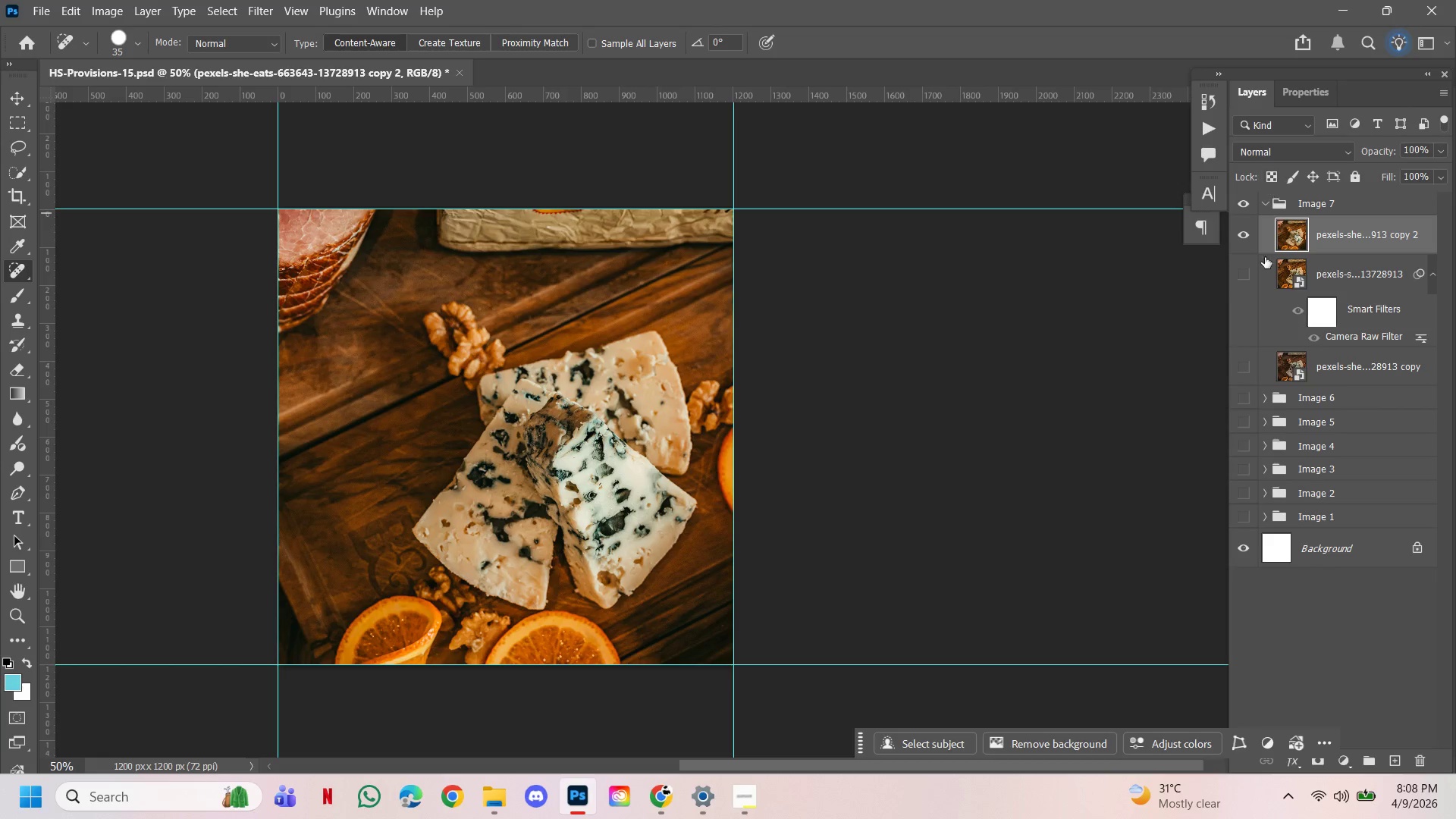 
hold_key(key=ControlLeft, duration=1.59)
 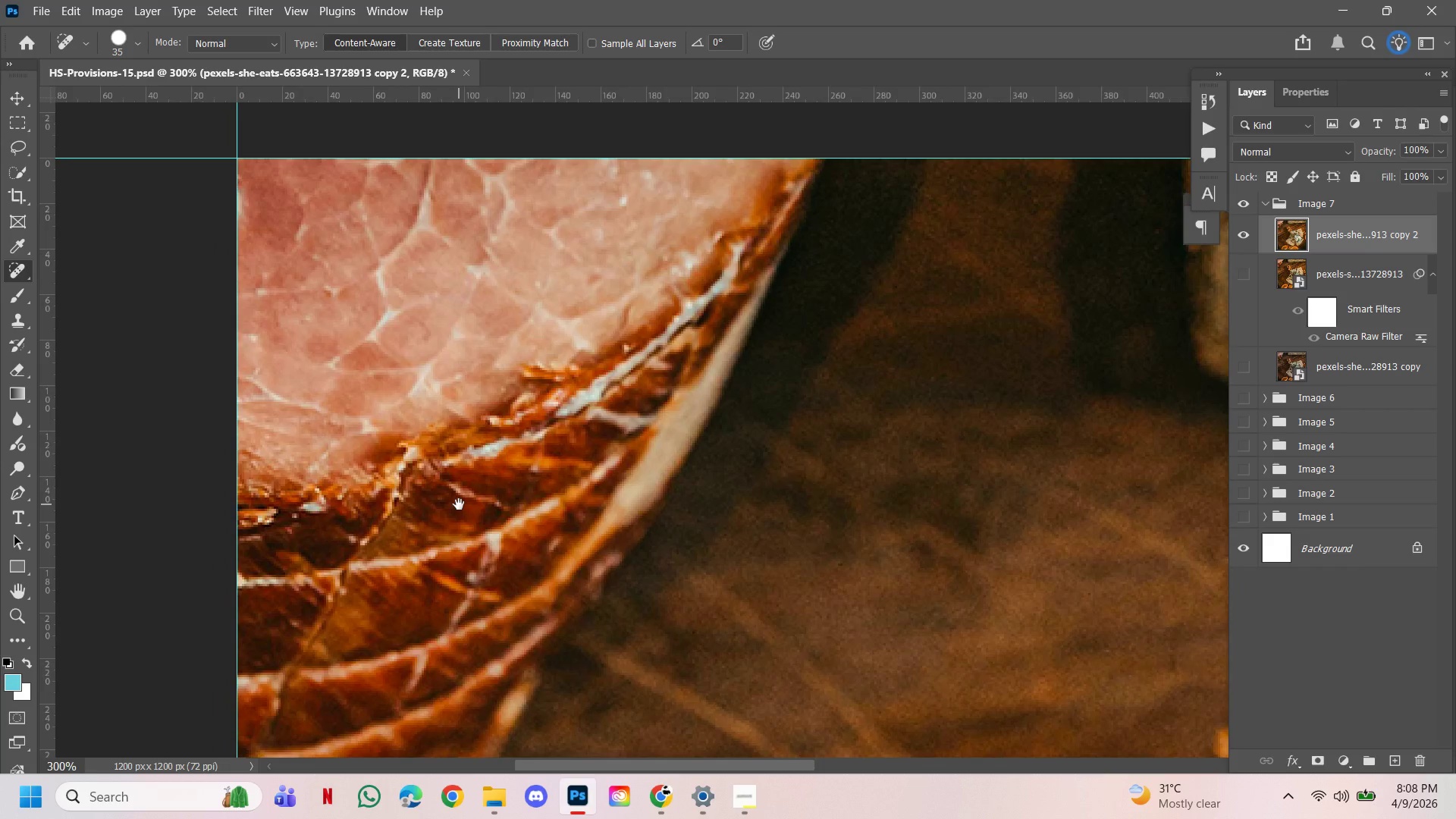 
hold_key(key=Space, duration=1.52)
 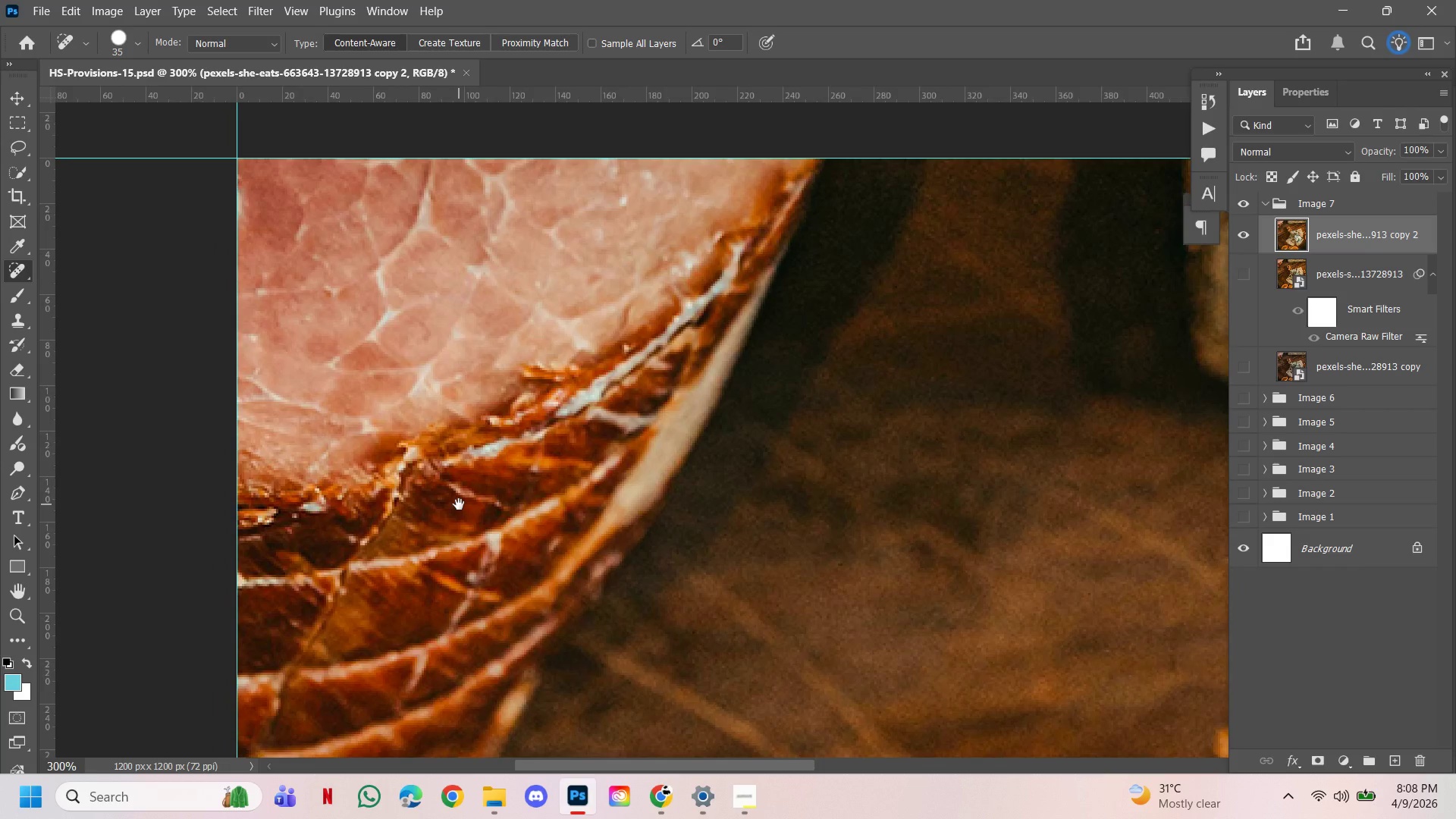 
left_click([277, 283])
 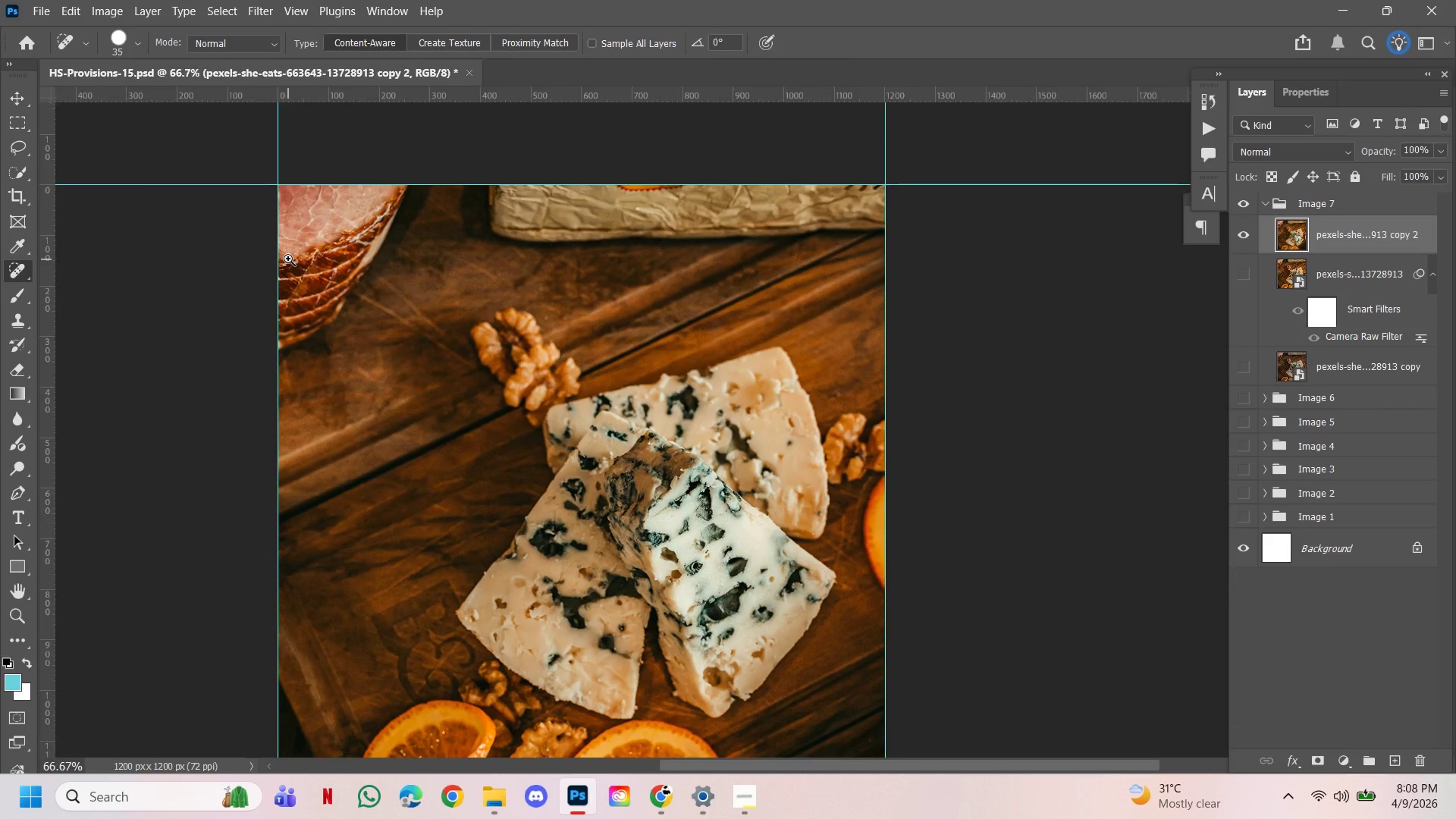 
triple_click([288, 259])
 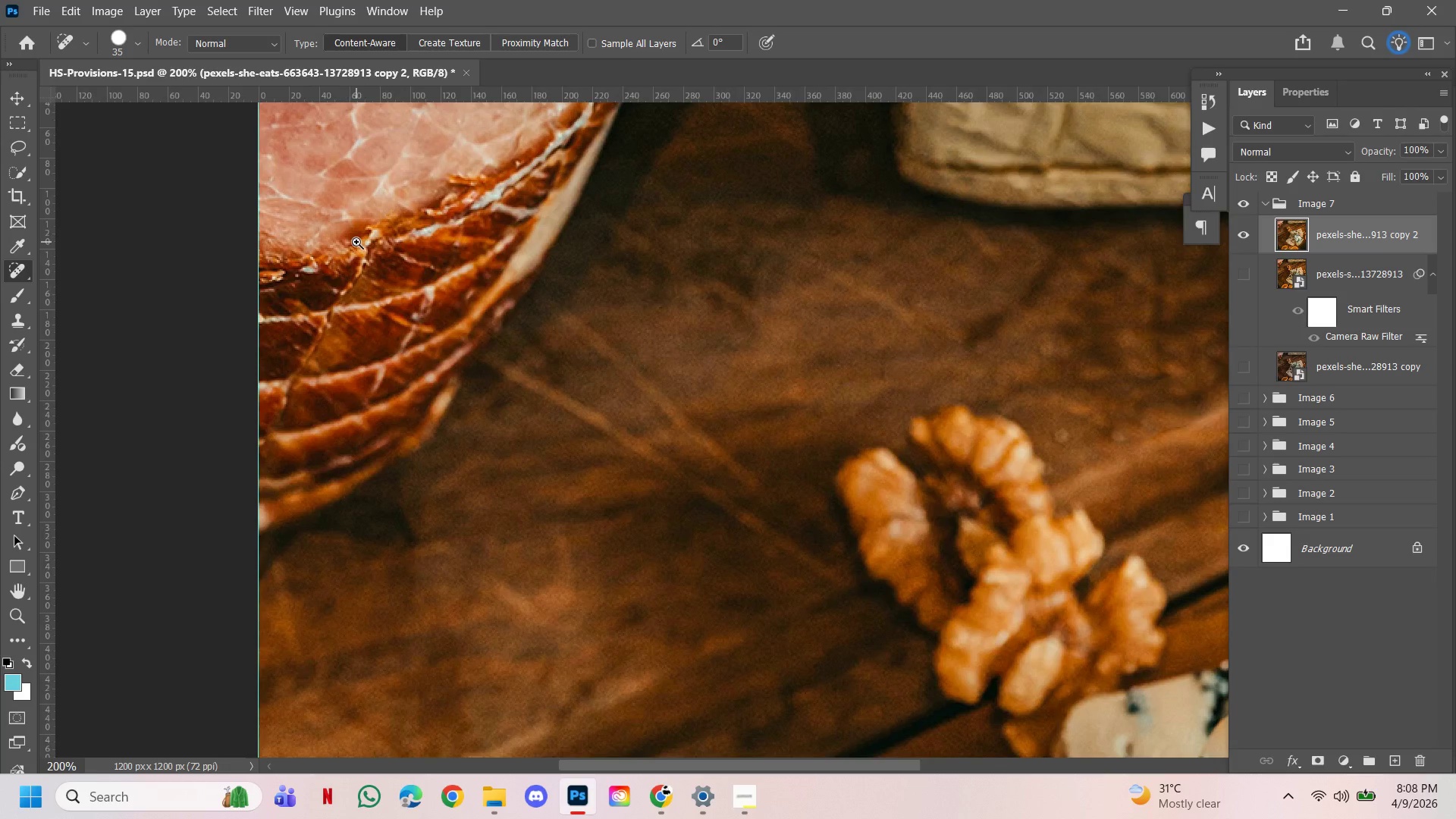 
triple_click([356, 242])
 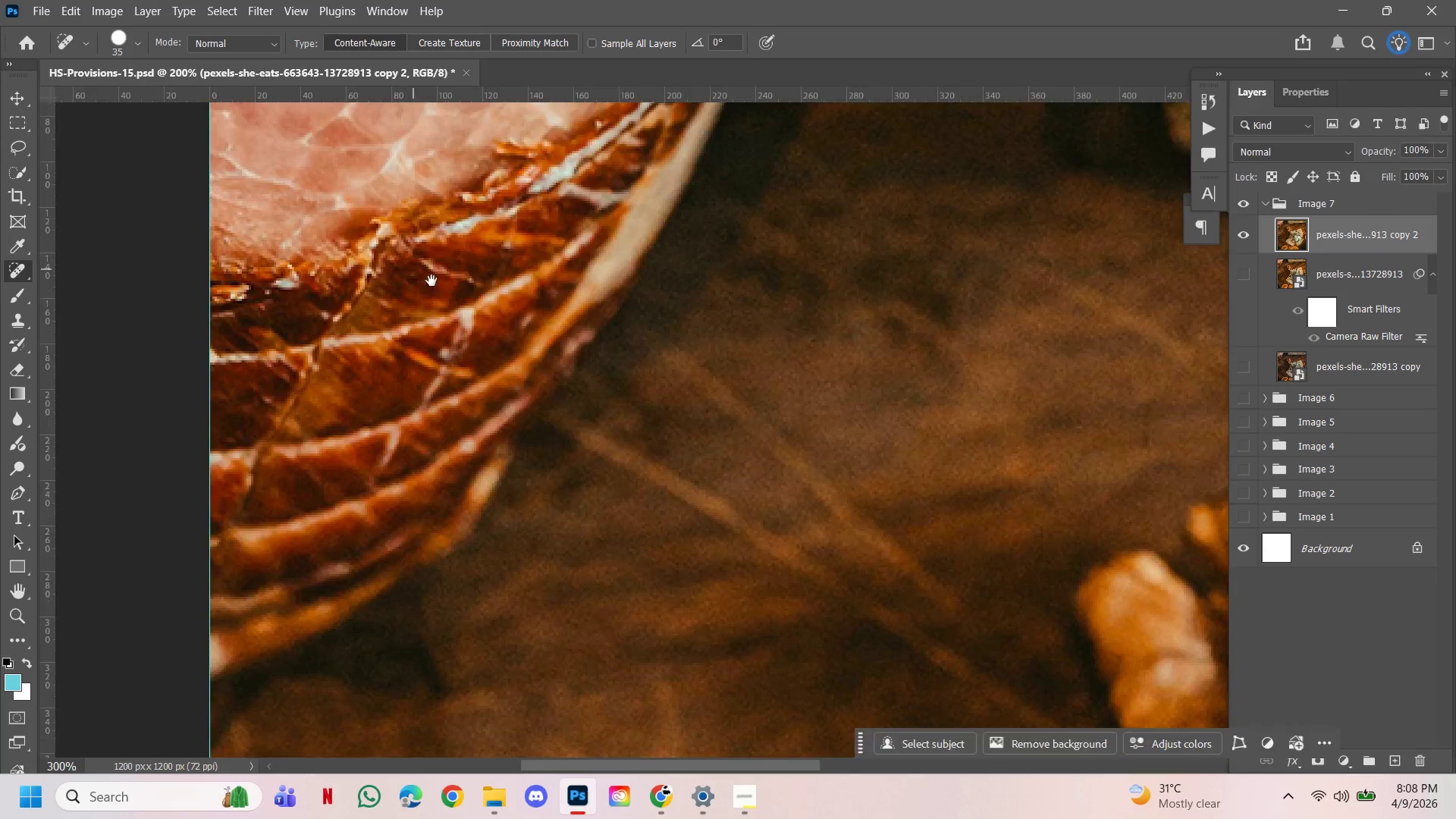 
hold_key(key=Space, duration=0.91)
 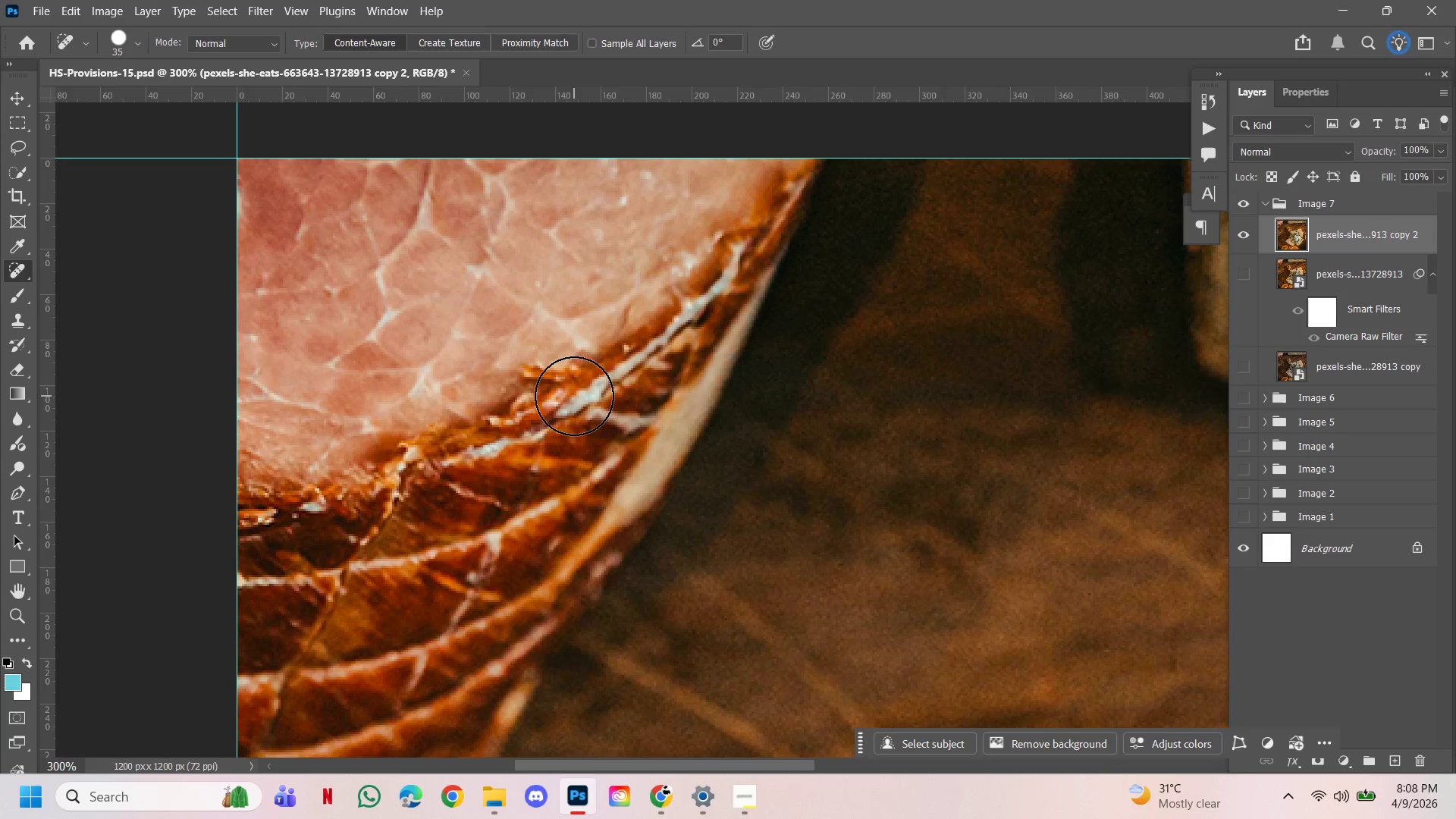 
left_click_drag(start_coordinate=[431, 281], to_coordinate=[459, 504])
 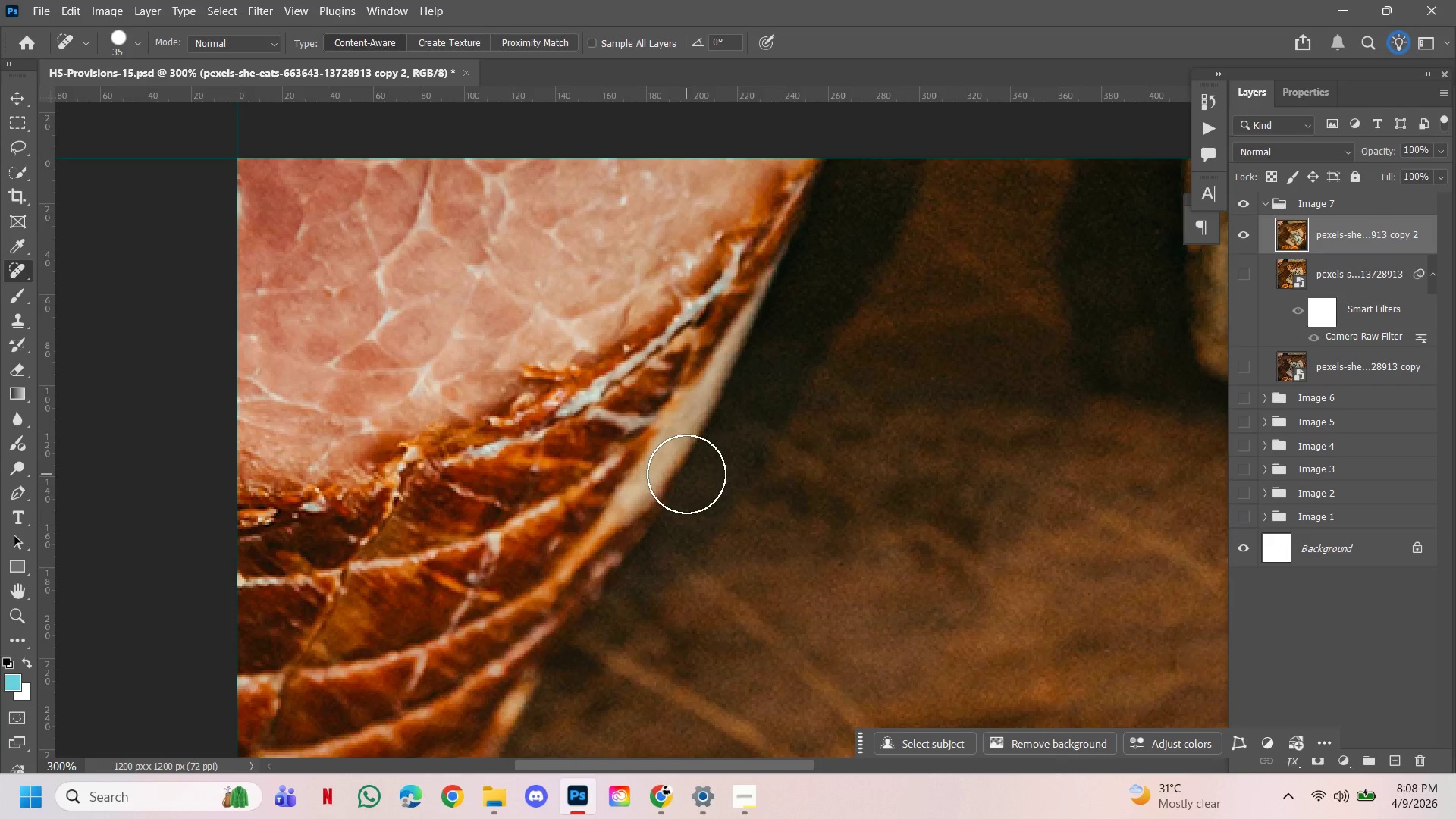 
key(BracketLeft)
 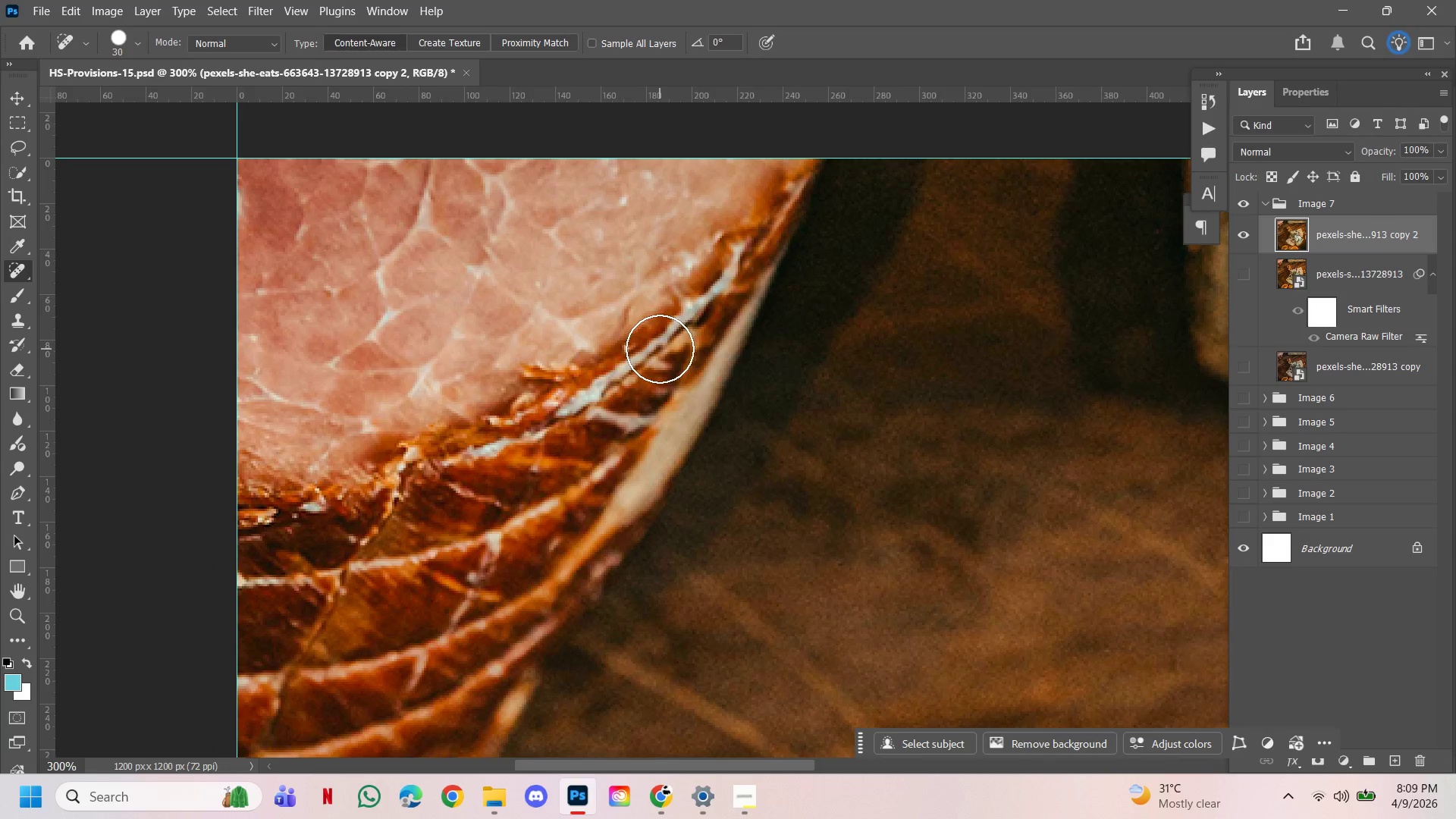 
key(BracketLeft)
 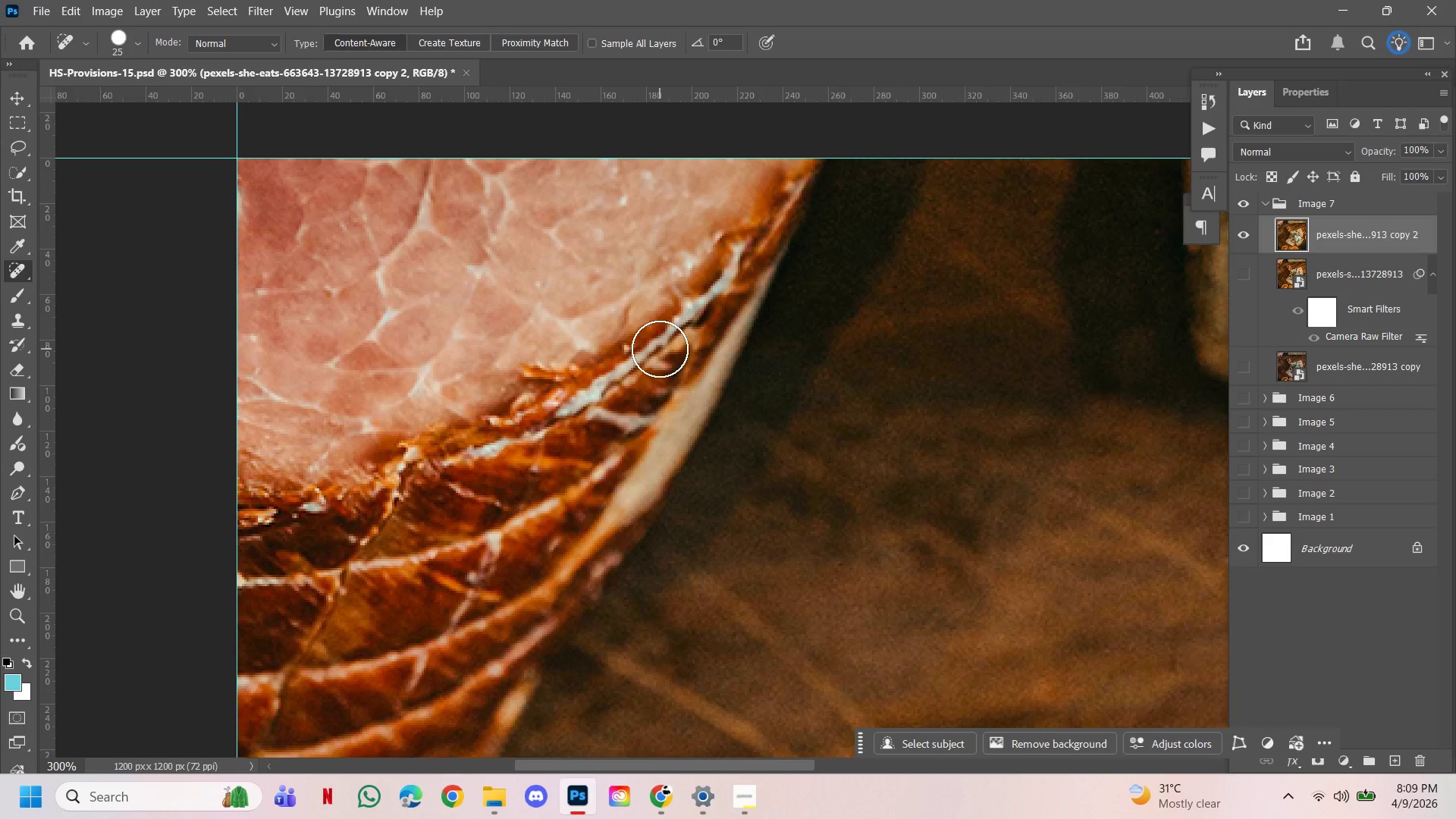 
key(BracketLeft)
 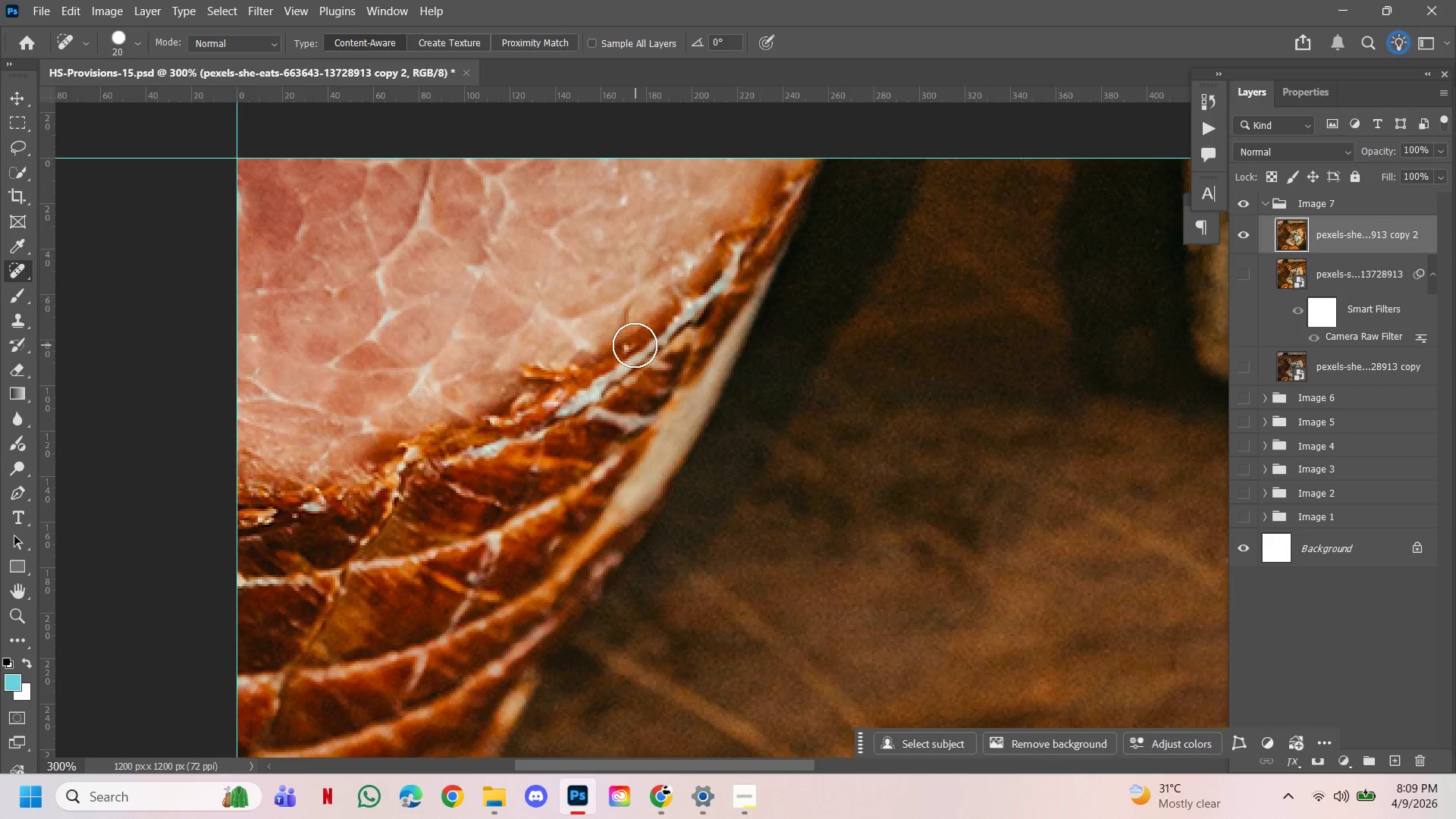 
key(BracketLeft)
 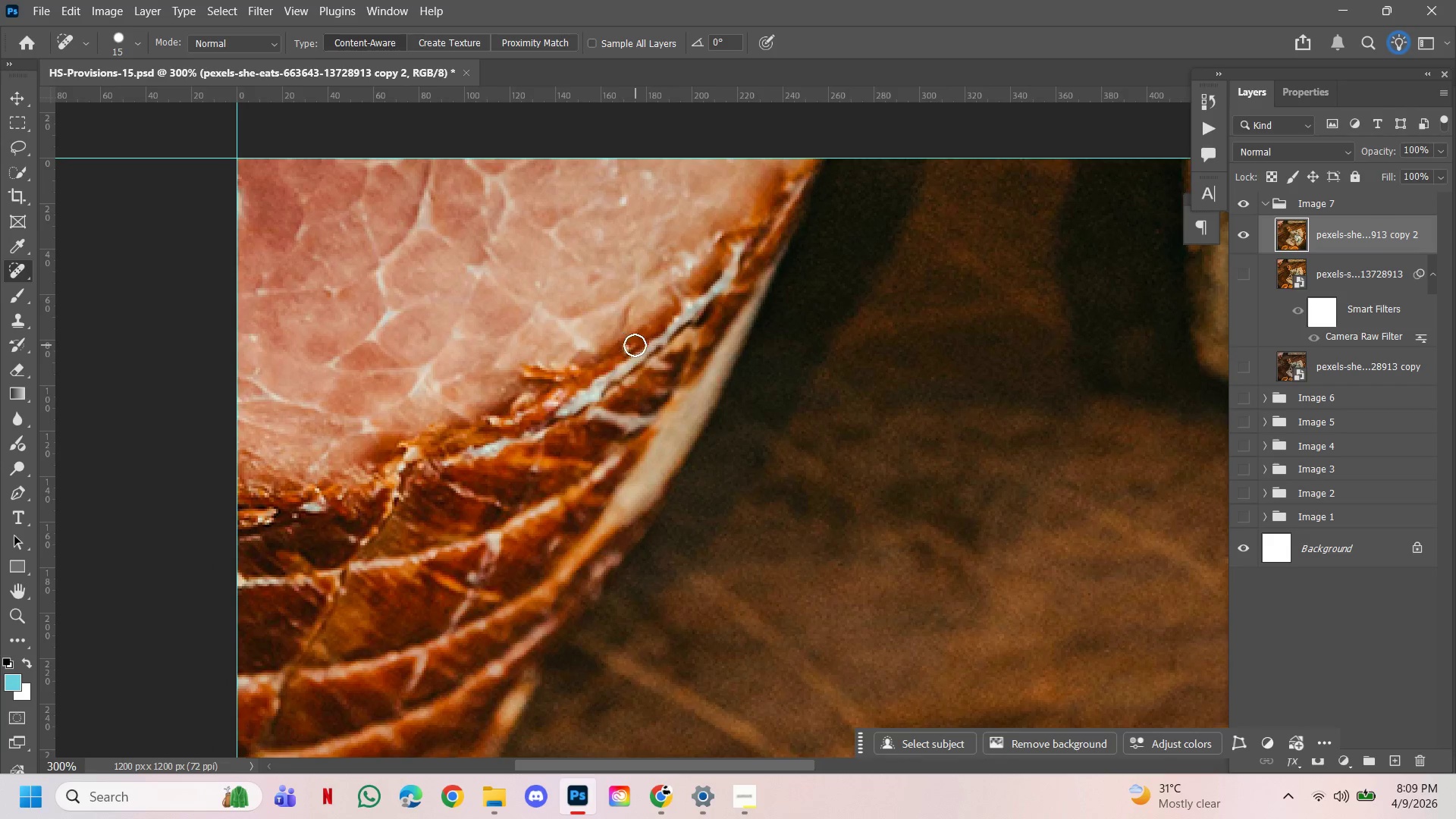 
key(BracketLeft)
 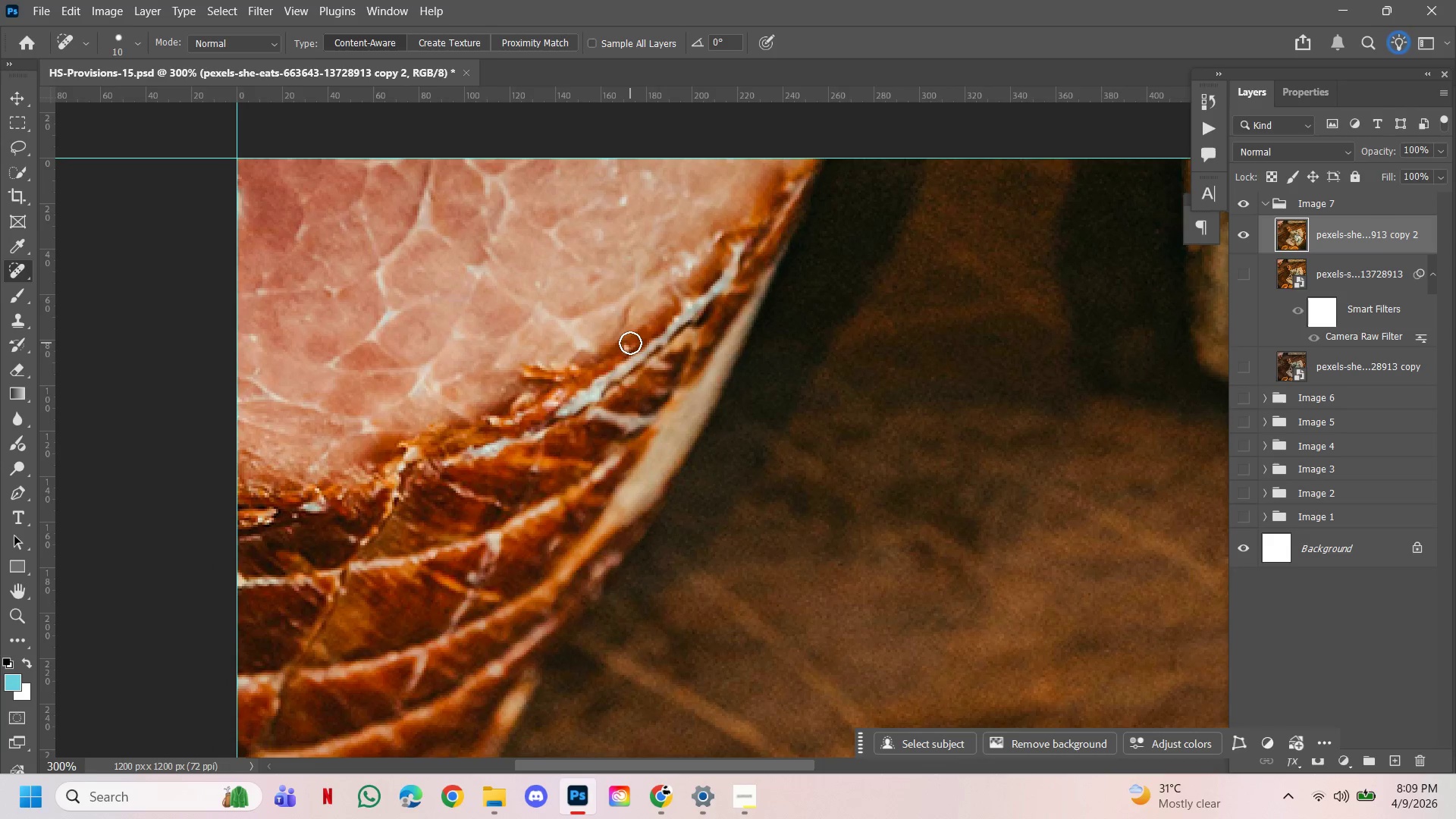 
key(BracketLeft)
 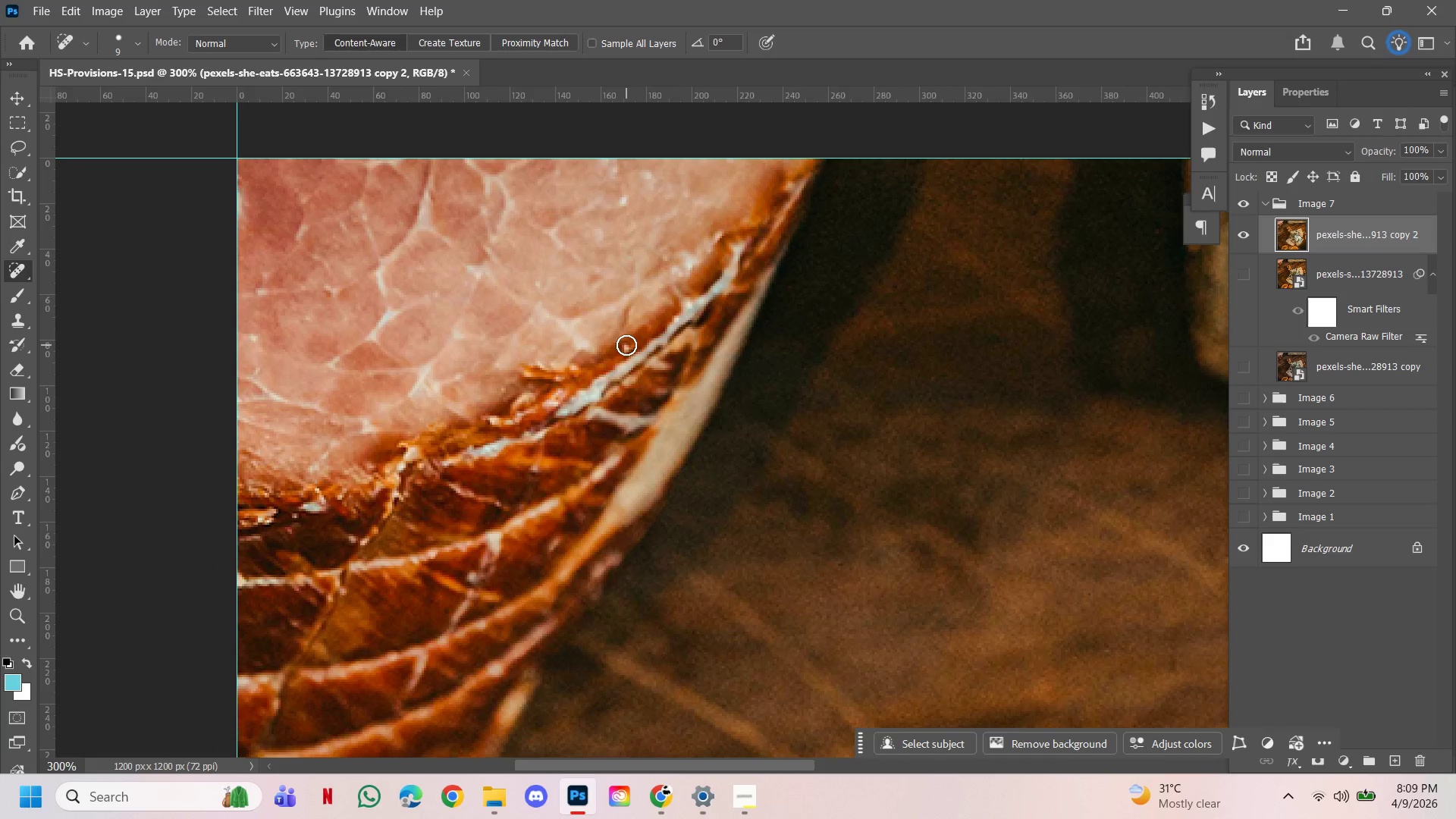 
left_click([626, 345])
 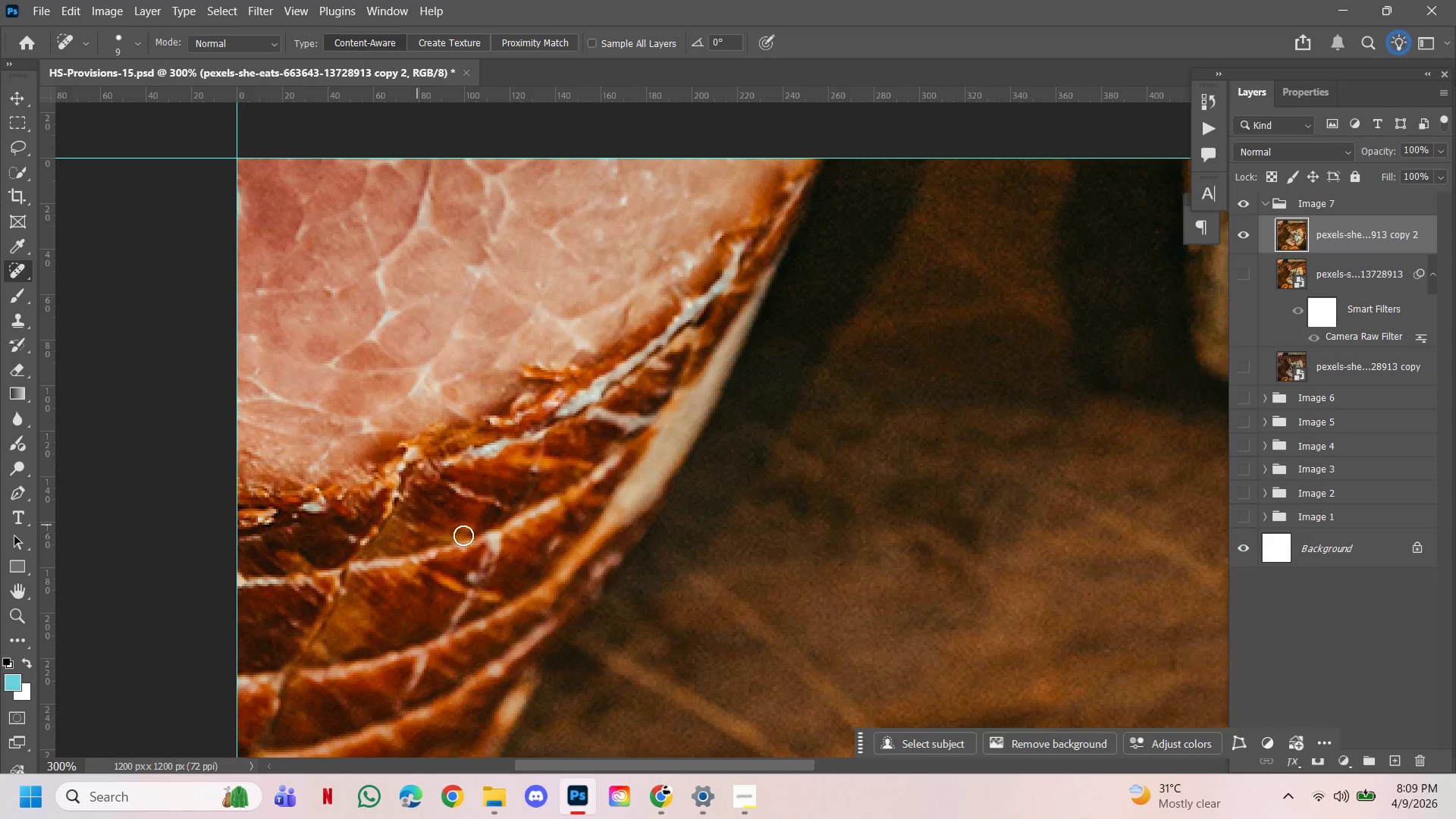 
hold_key(key=ControlLeft, duration=1.06)
 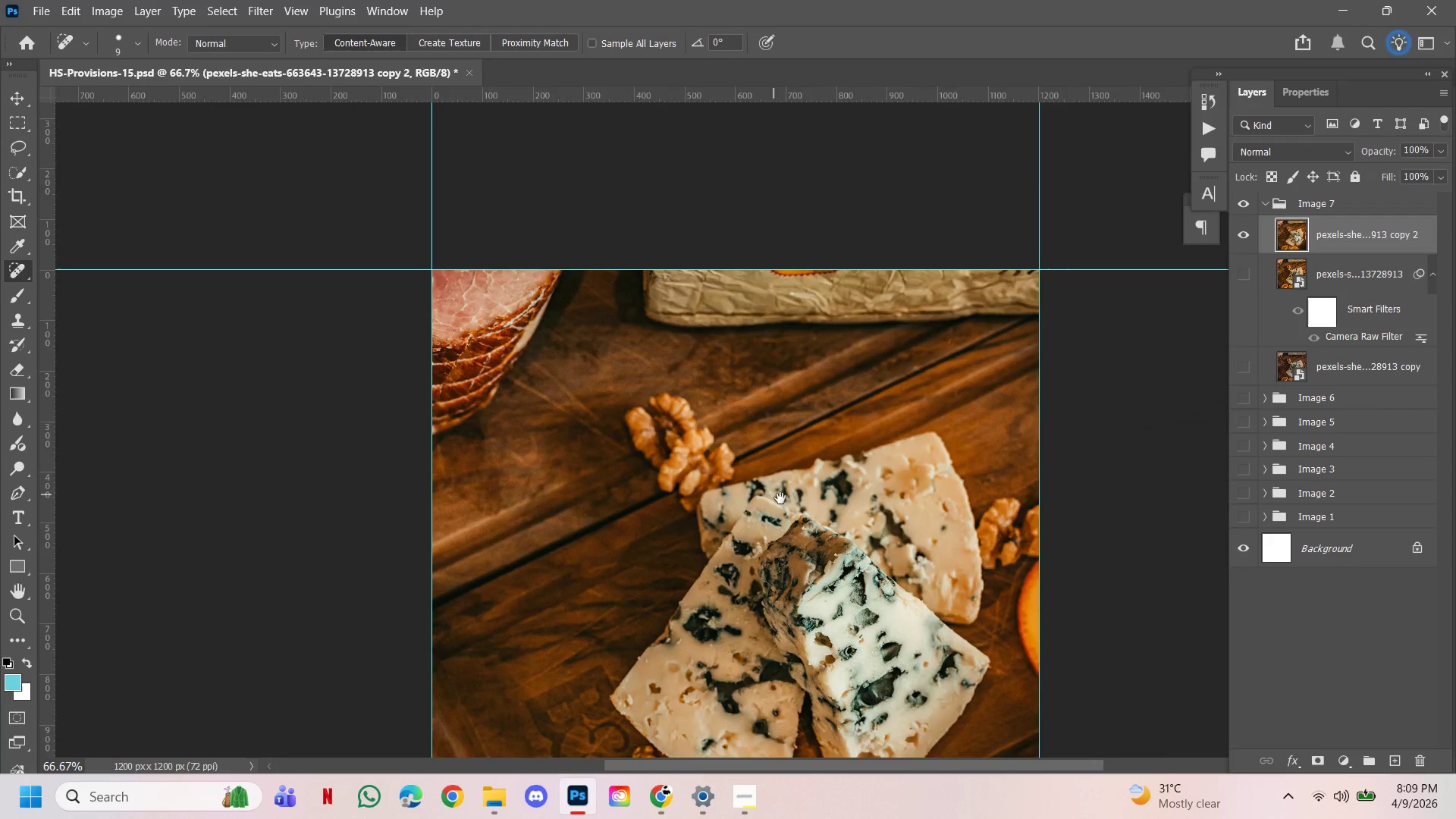 
hold_key(key=Space, duration=4.5)
 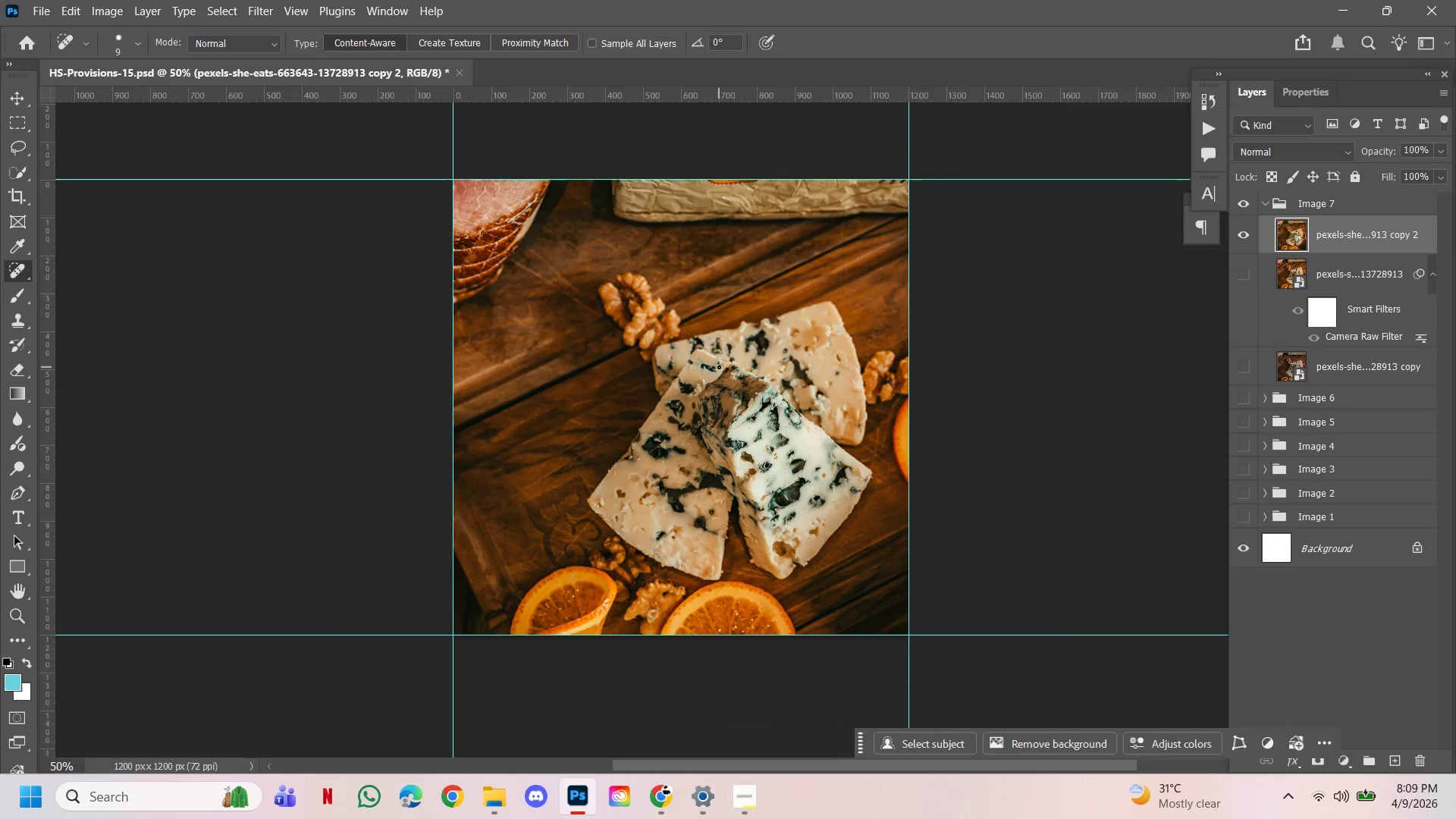 
hold_key(key=AltLeft, duration=0.97)
double_click([681, 475])
 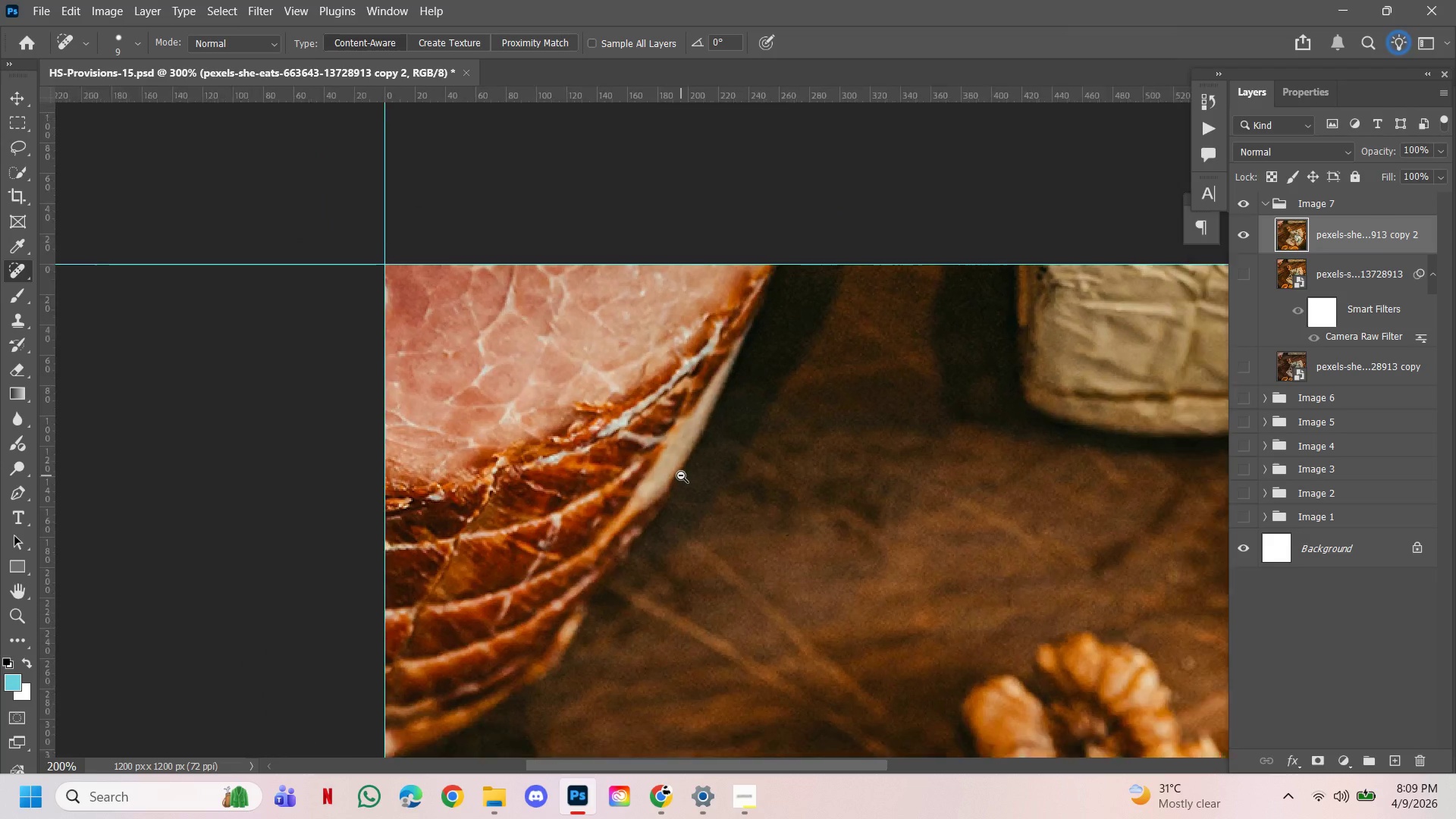 
triple_click([681, 475])
 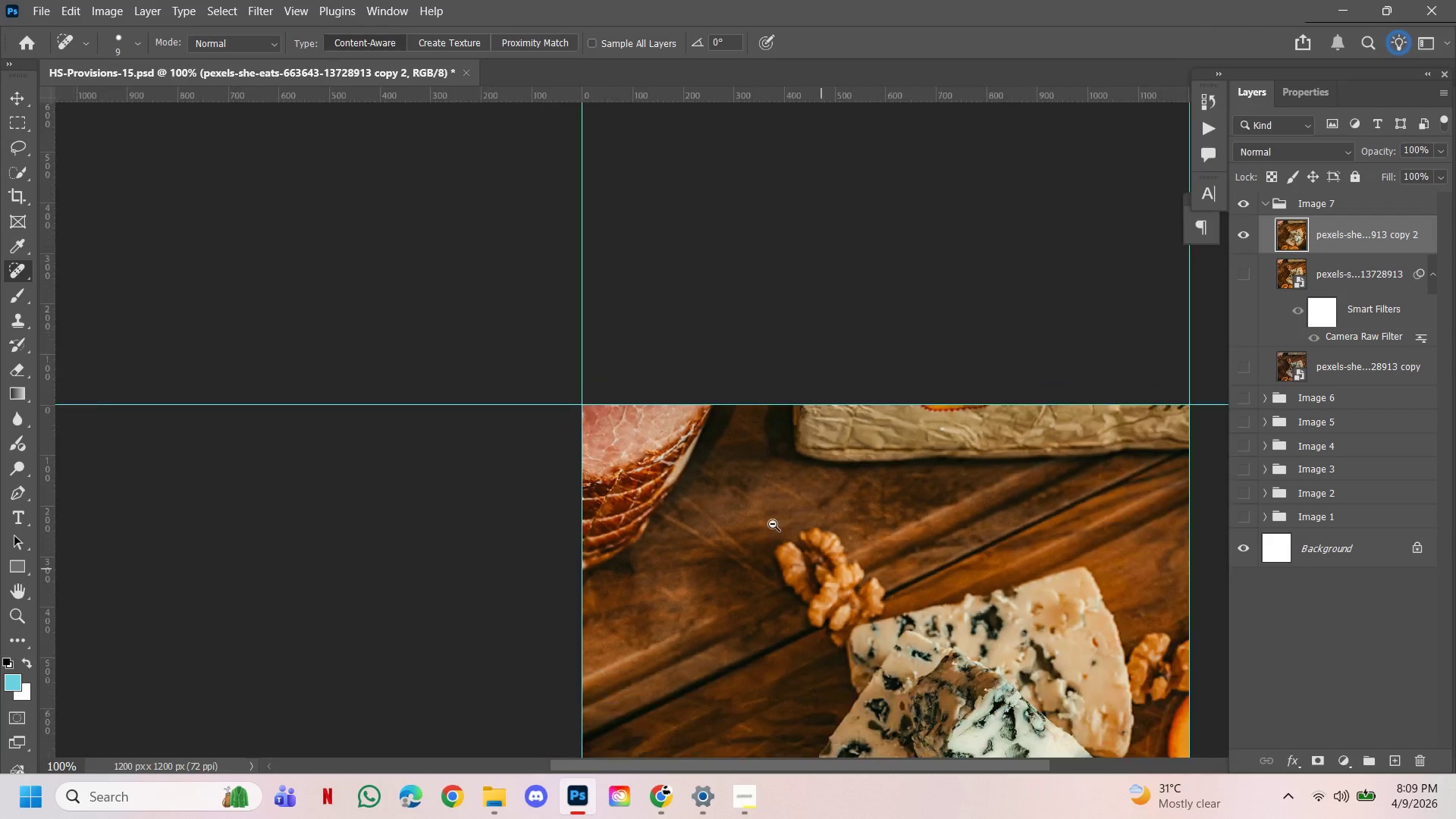 
left_click_drag(start_coordinate=[821, 568], to_coordinate=[671, 433])
 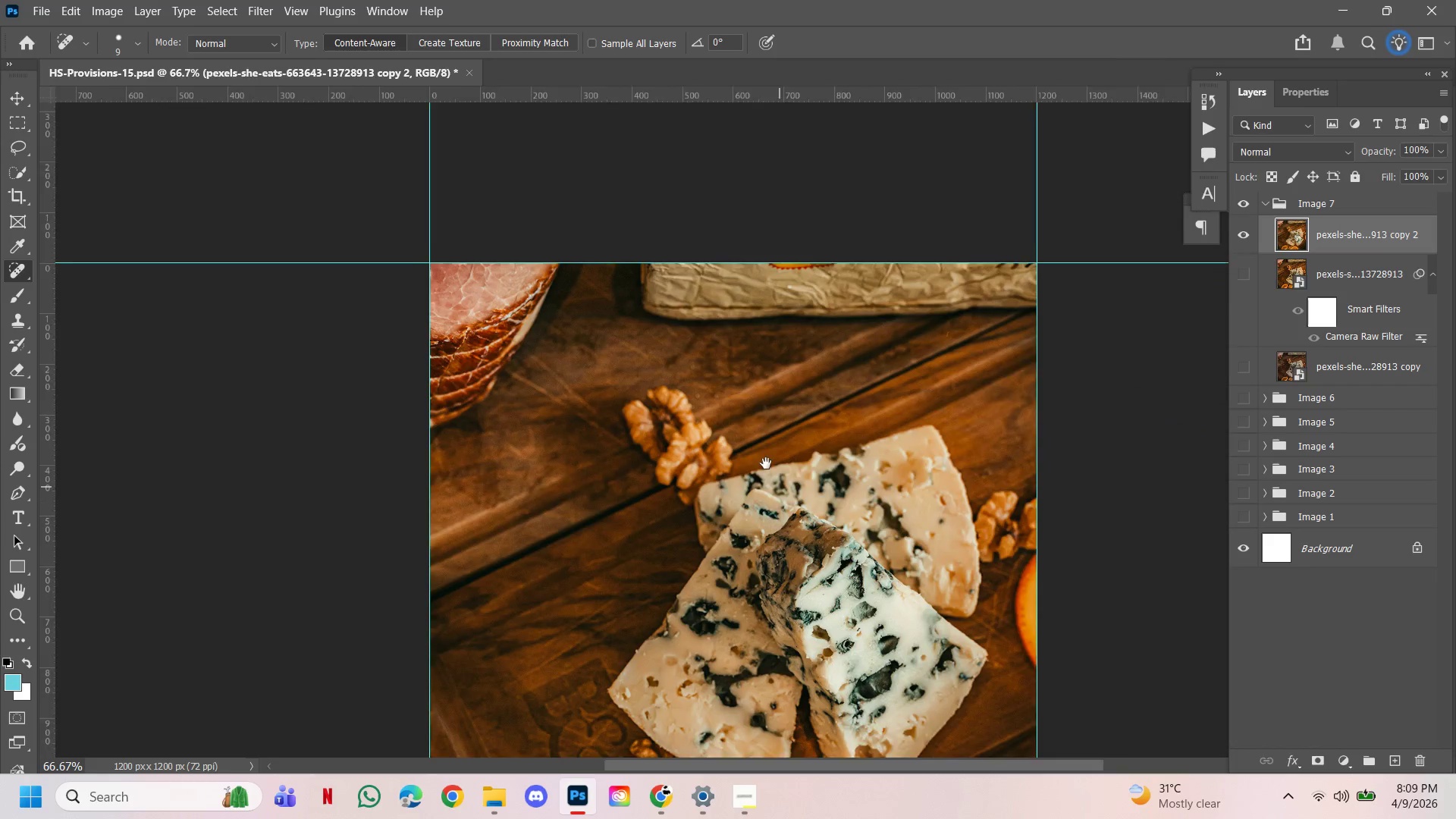 
left_click_drag(start_coordinate=[789, 503], to_coordinate=[723, 371])
 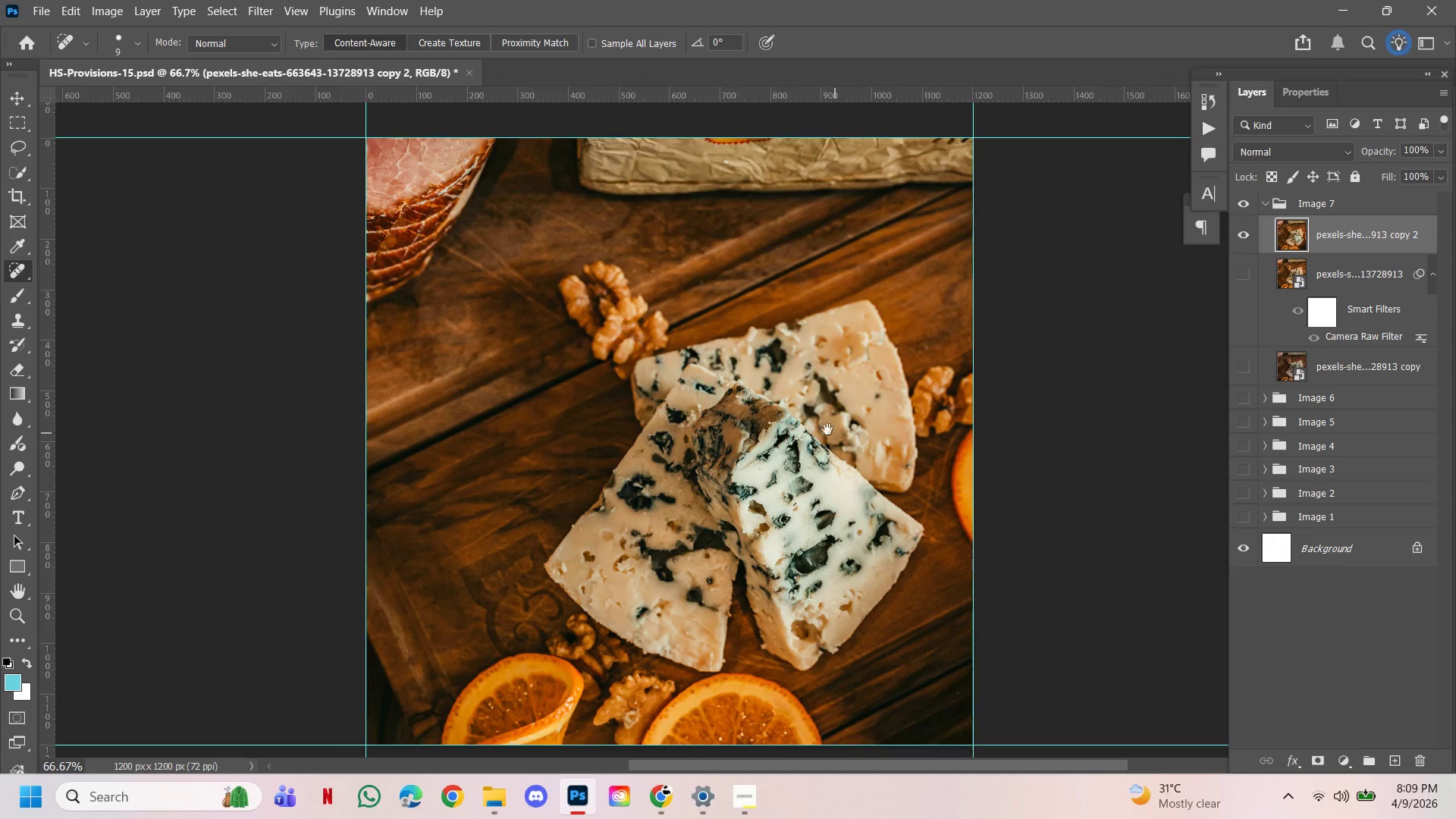 
left_click_drag(start_coordinate=[835, 433], to_coordinate=[805, 401])
 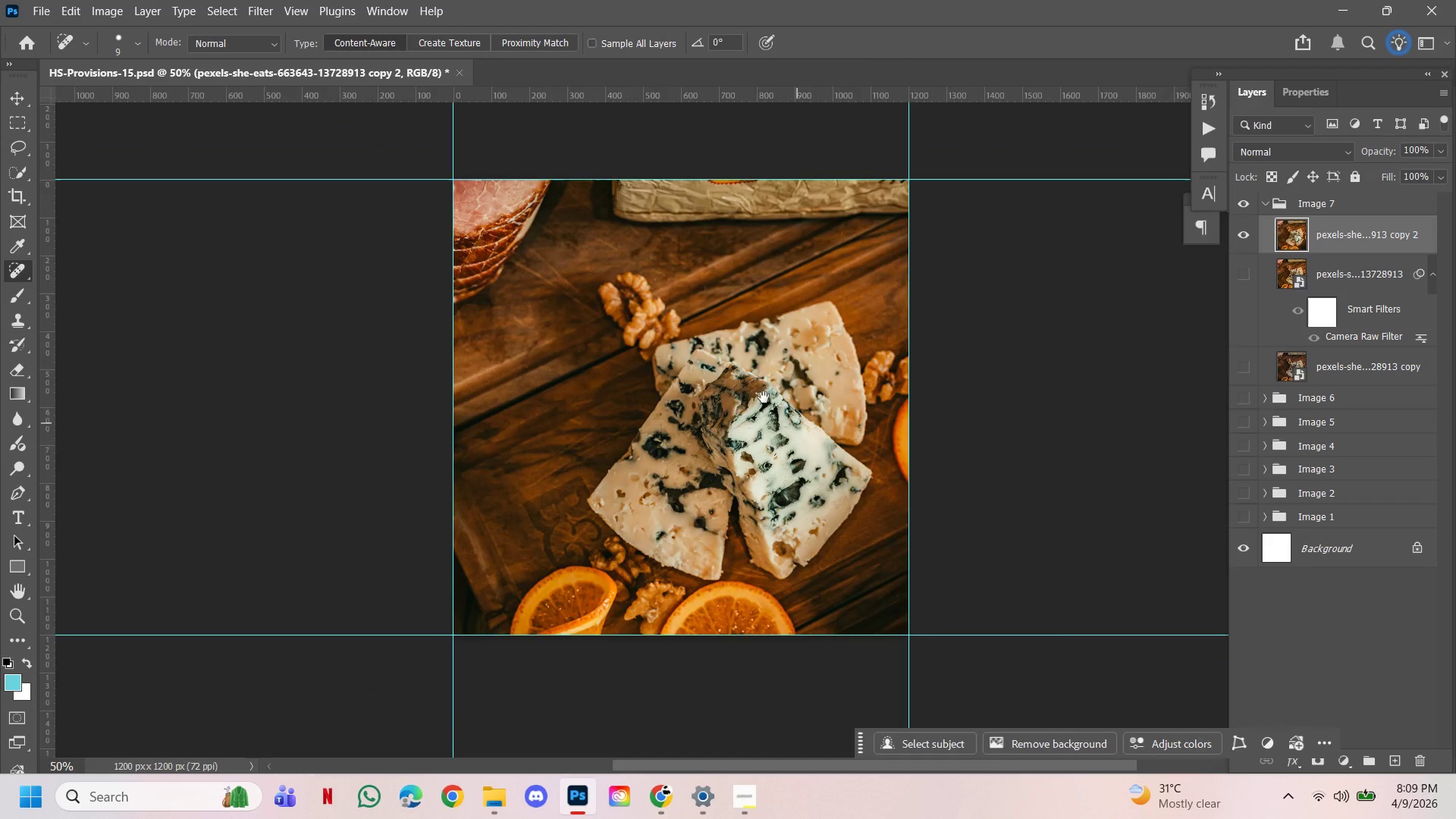 
key(Control+ControlLeft)
 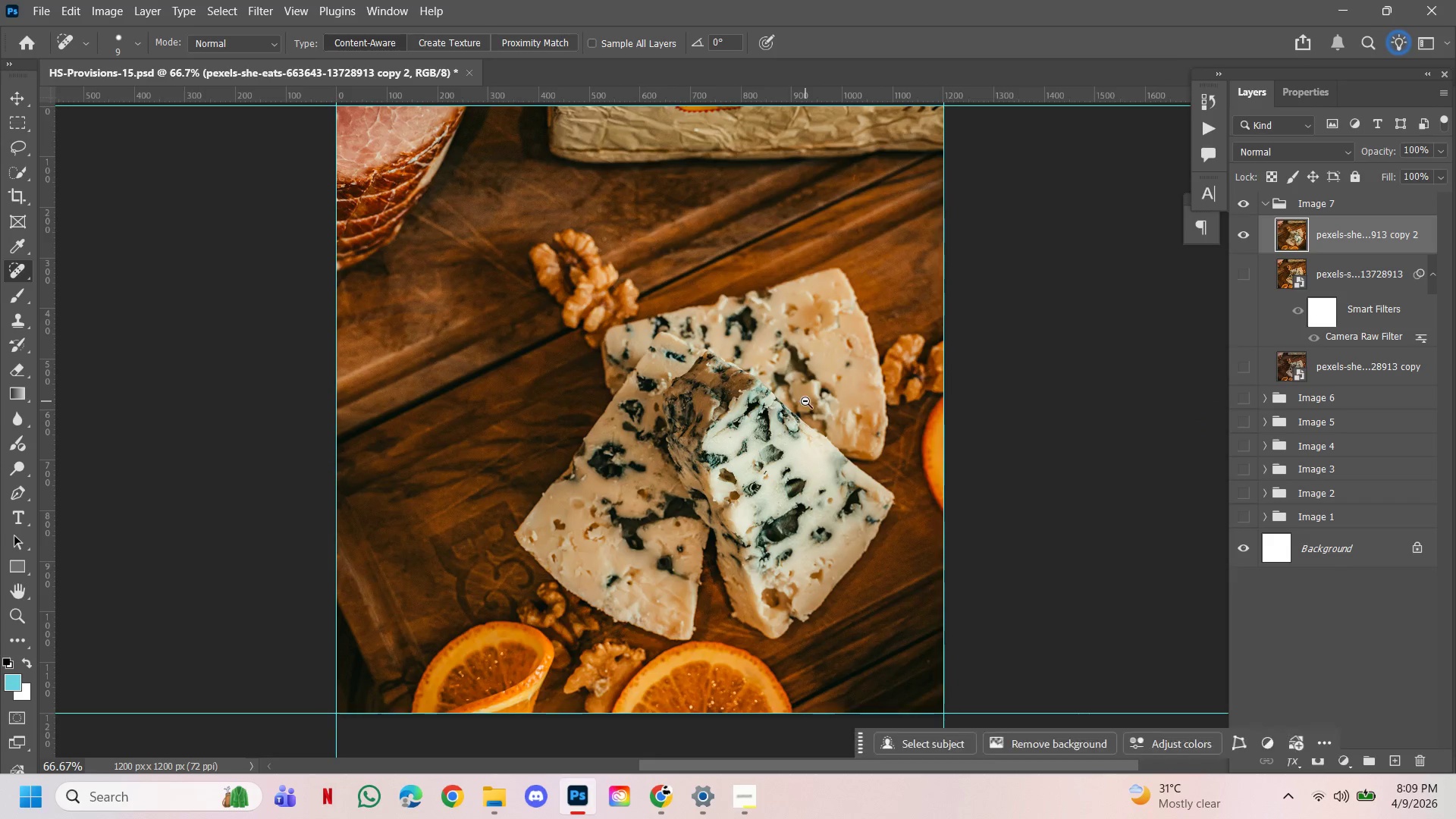 
key(Alt+Control+AltLeft)
 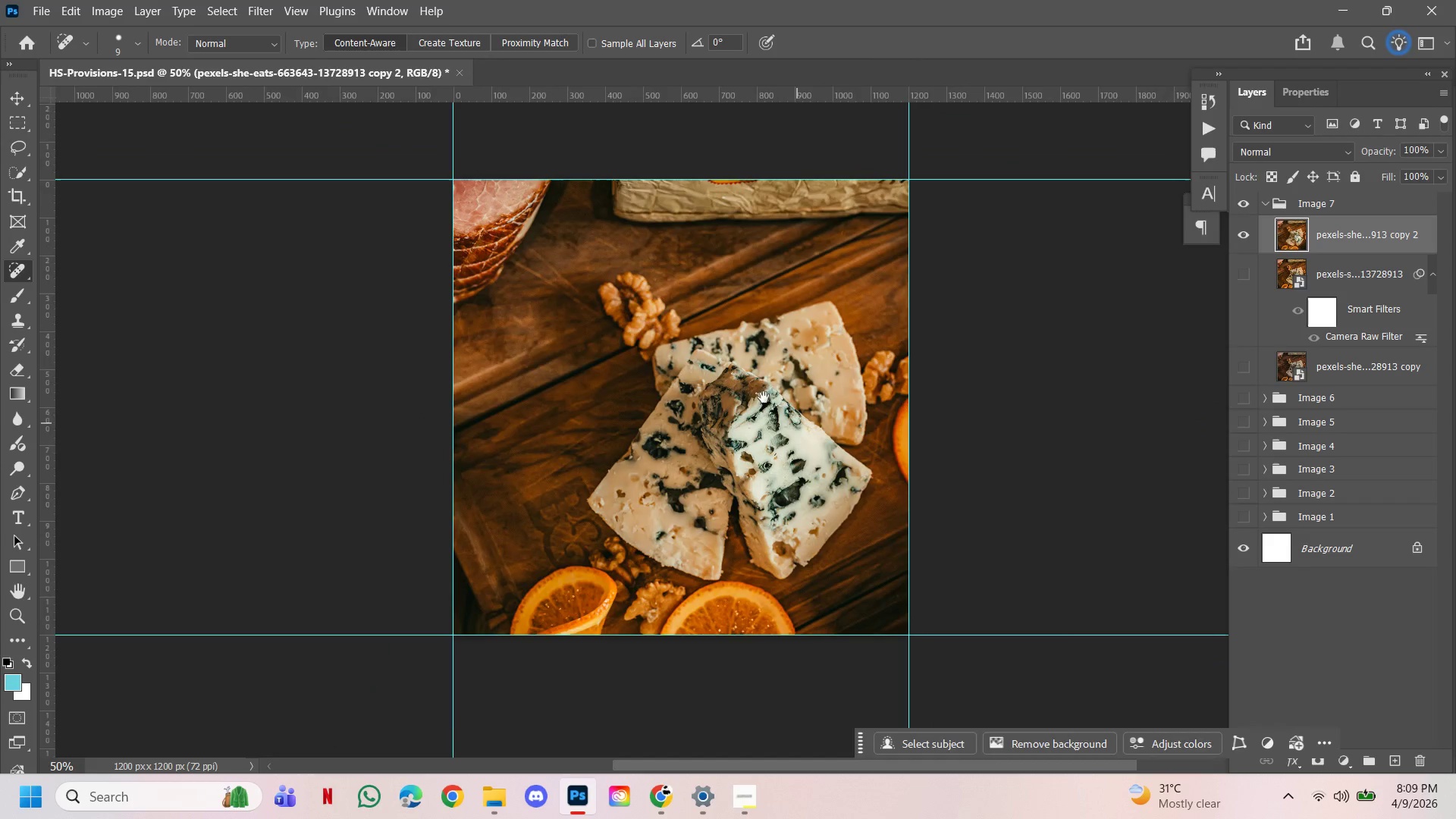 
hold_key(key=ControlLeft, duration=1.06)
left_click([719, 367])
 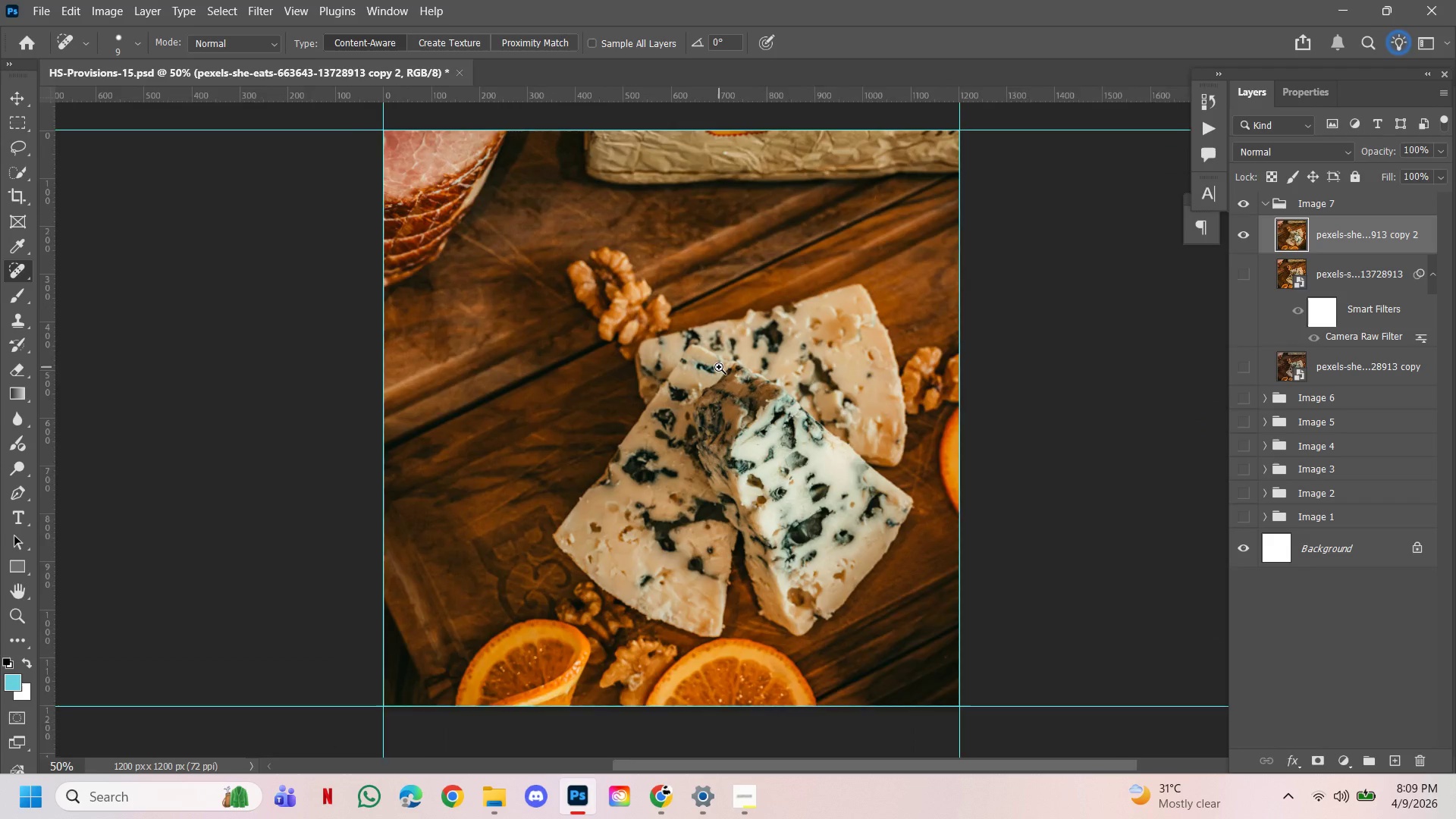 
hold_key(key=AltLeft, duration=0.52)
left_click([719, 367])
 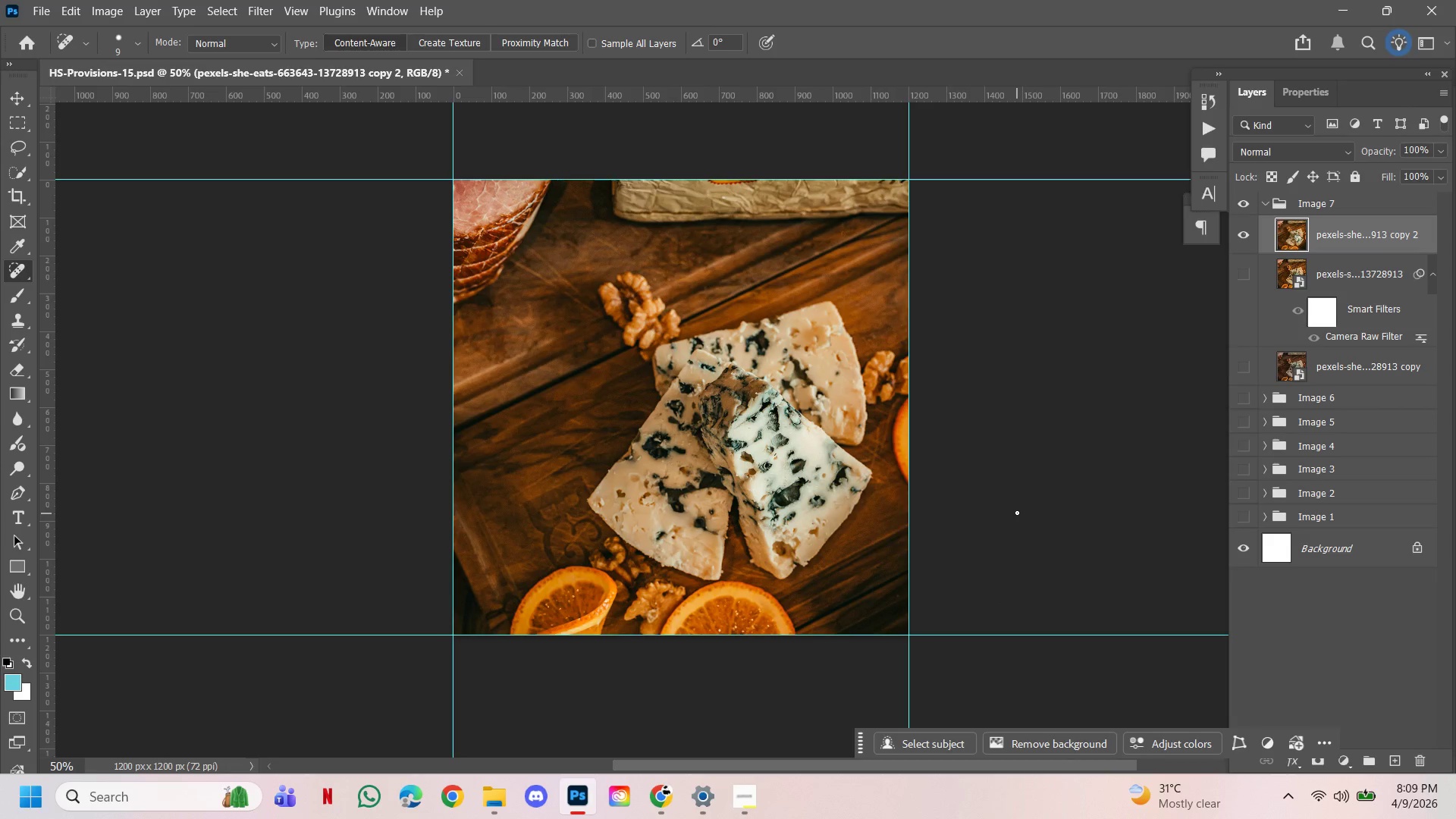 
wait(39.0)
 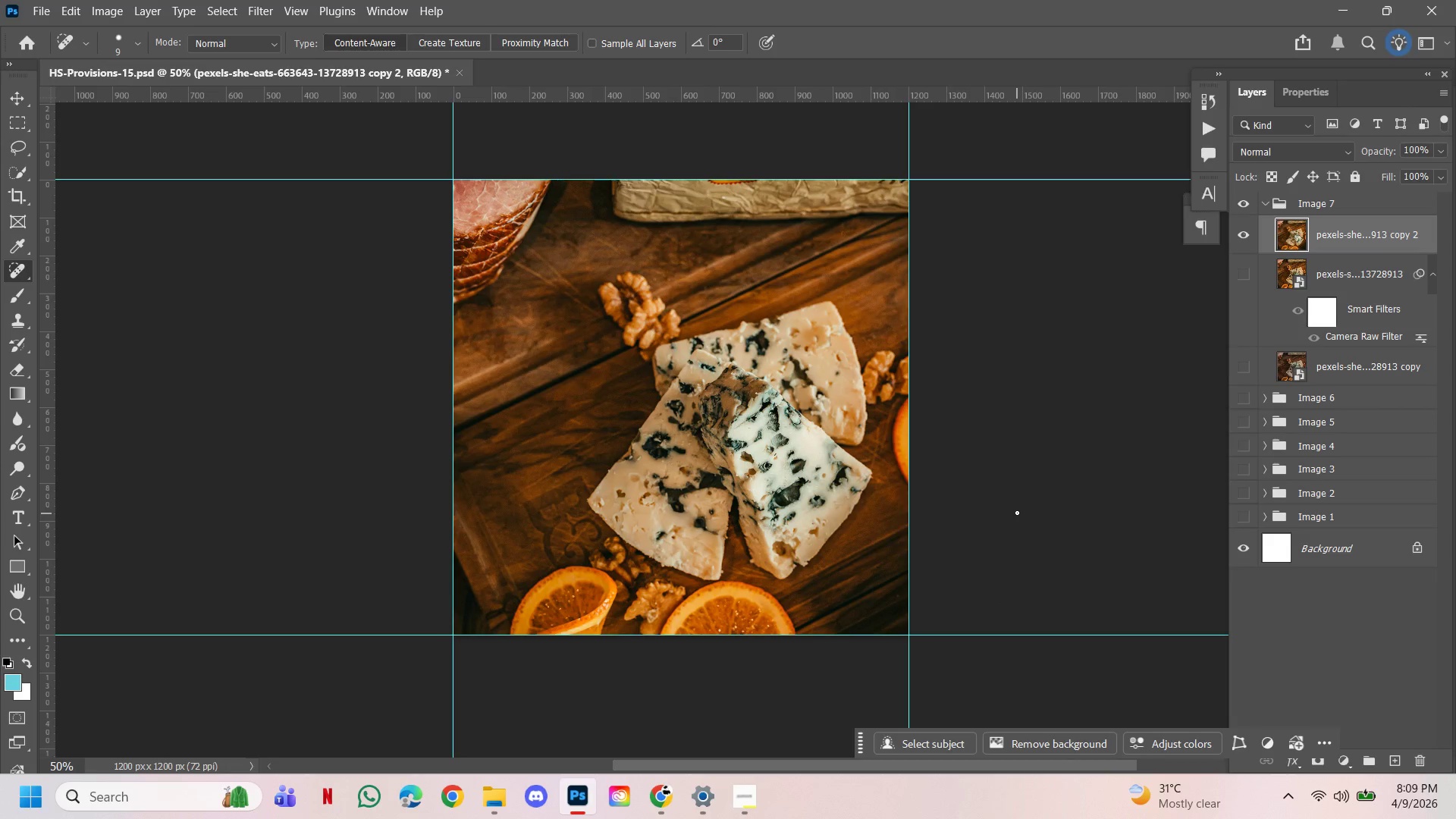 
hold_key(key=Space, duration=1.92)
 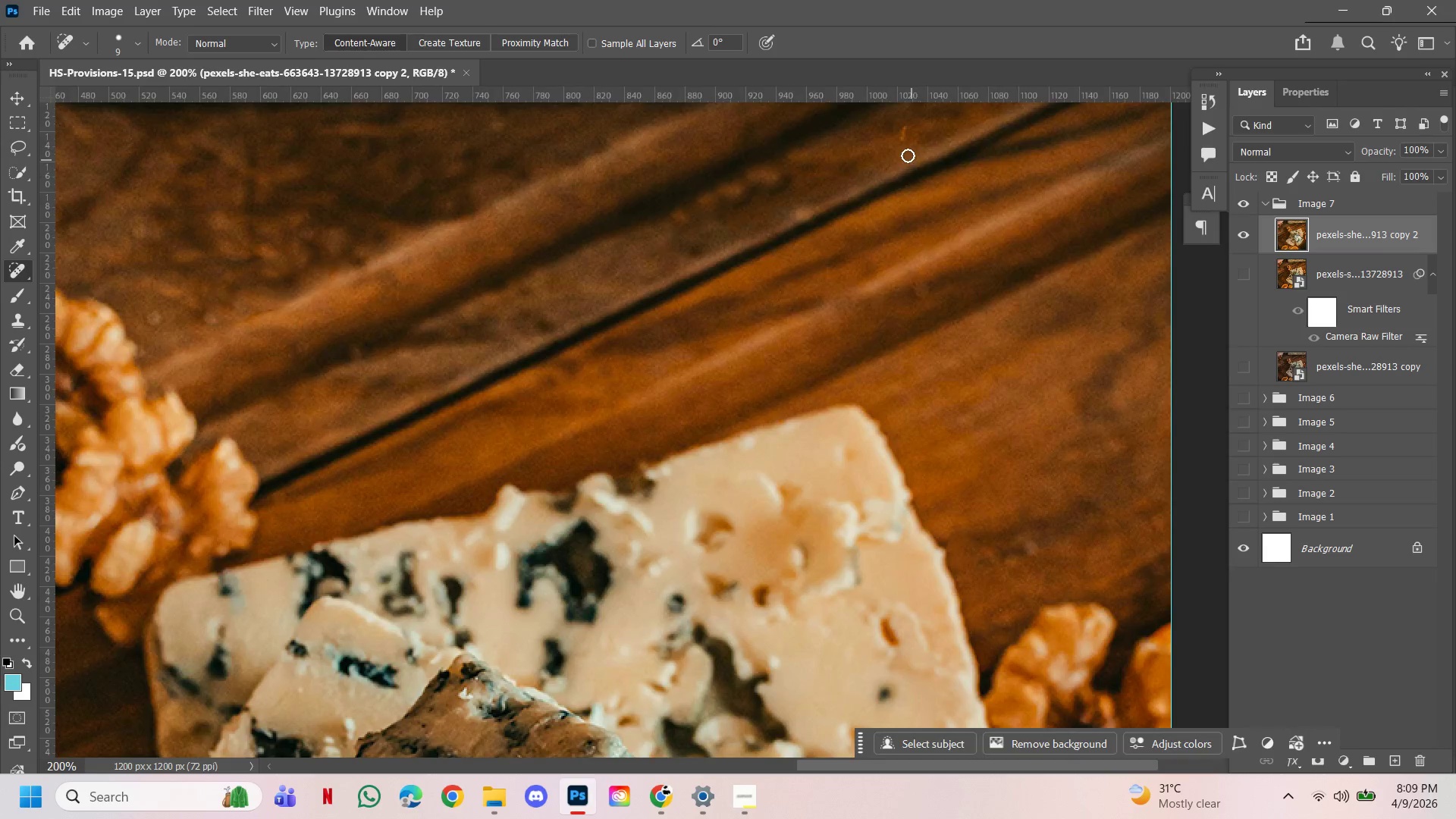 
hold_key(key=ControlLeft, duration=1.91)
left_click([786, 375])
 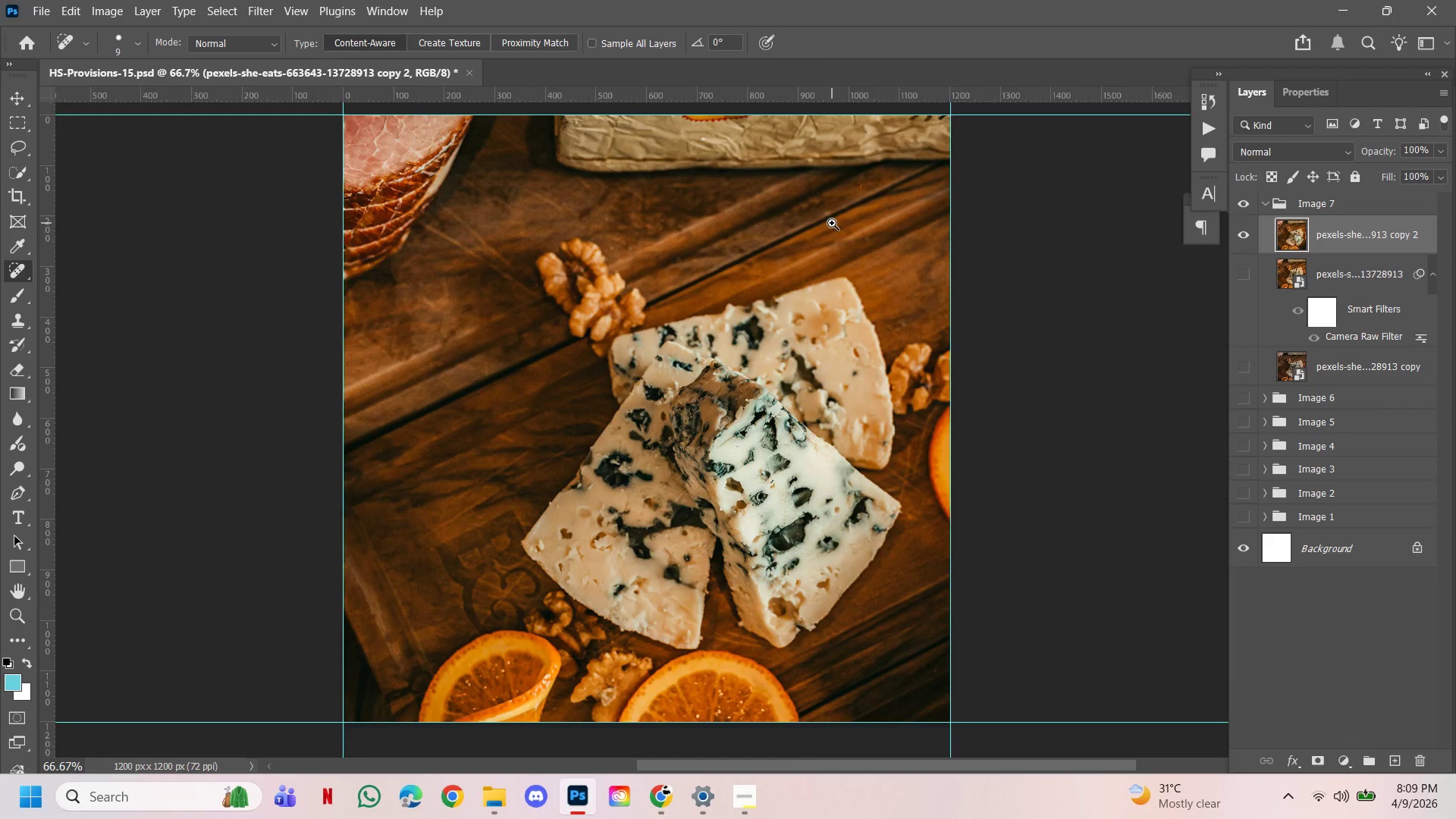 
double_click([847, 202])
 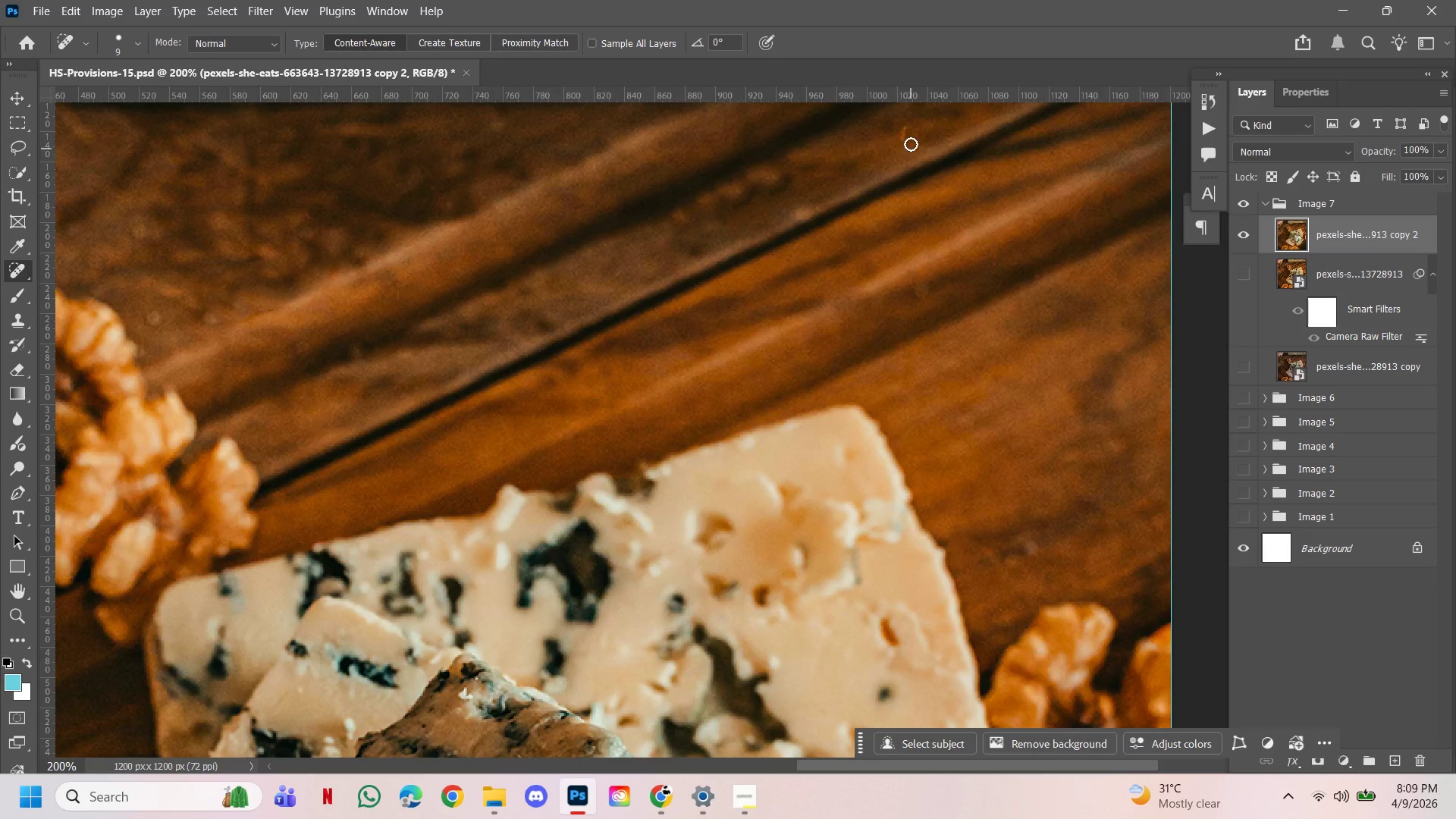 
left_click([906, 132])
 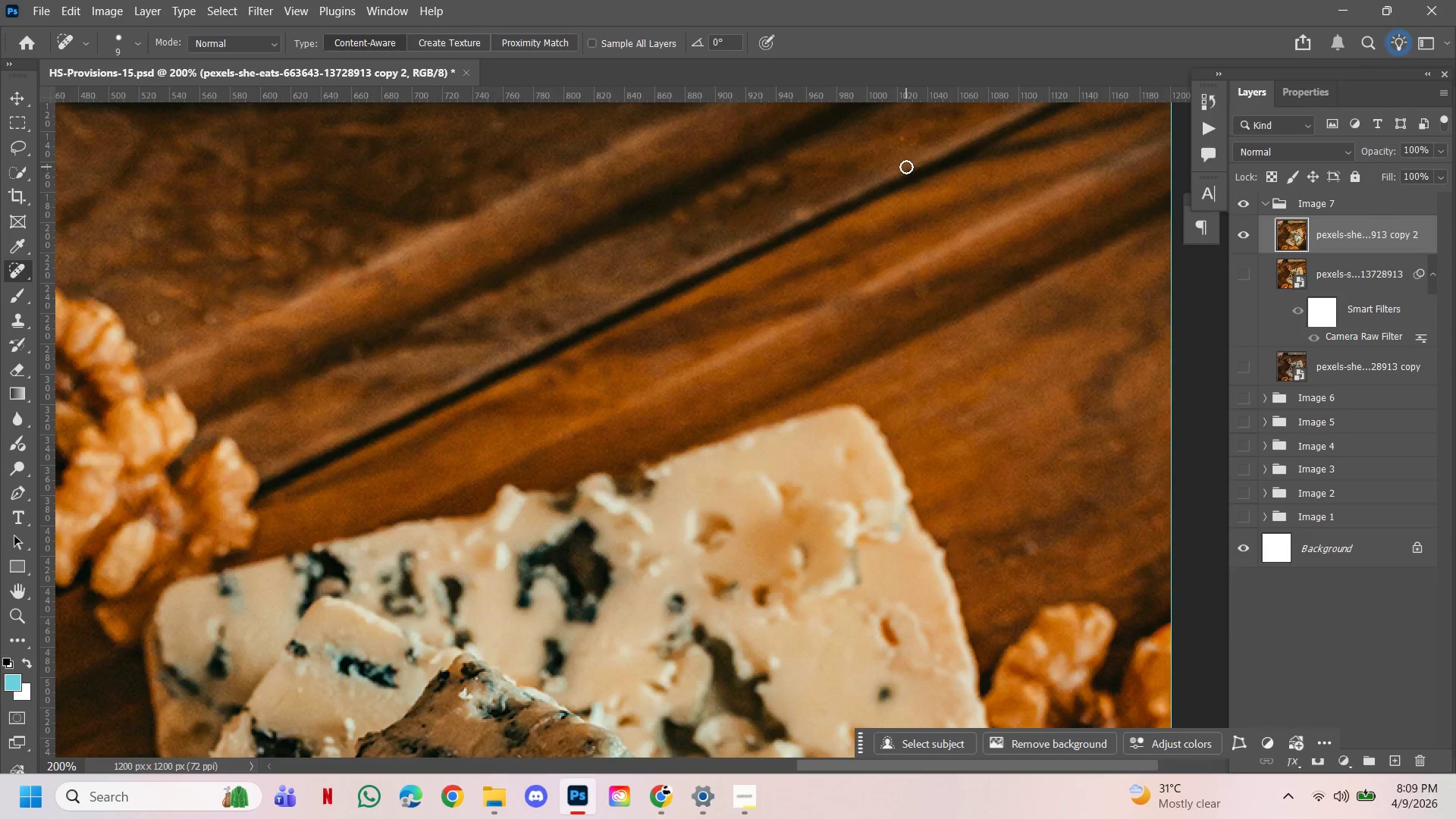 
key(BracketRight)
 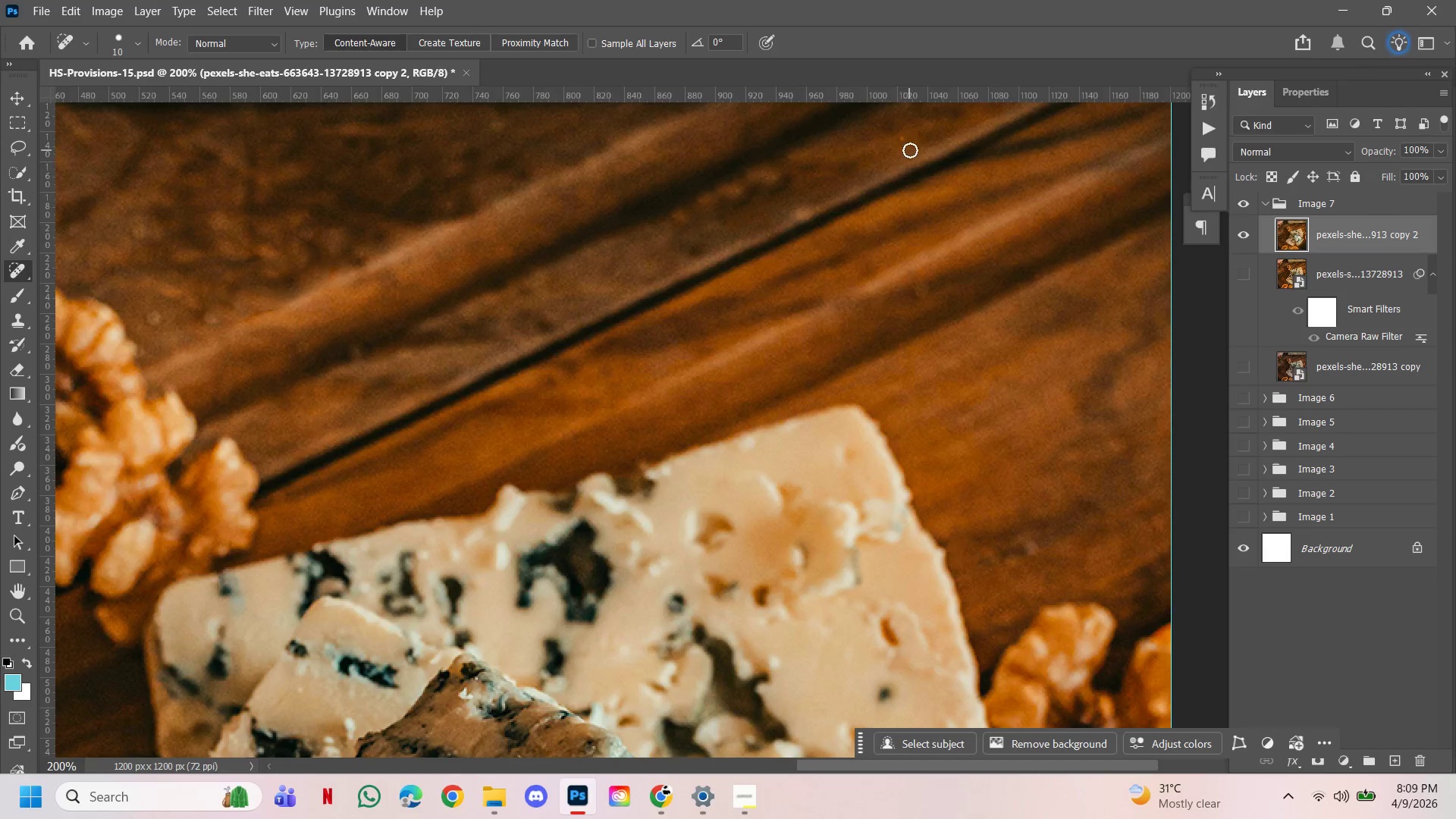 
key(BracketRight)
 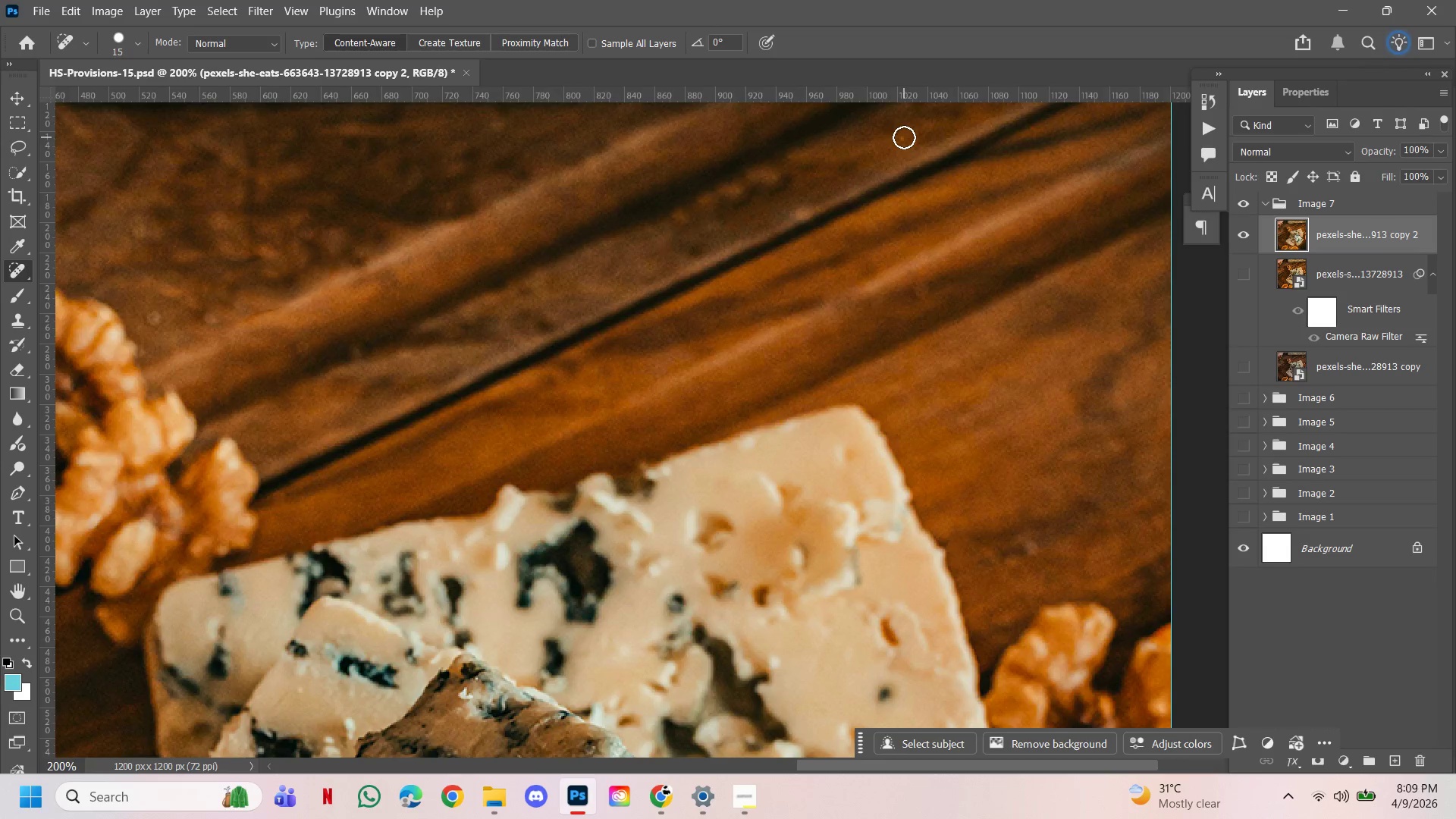 
left_click([904, 137])
 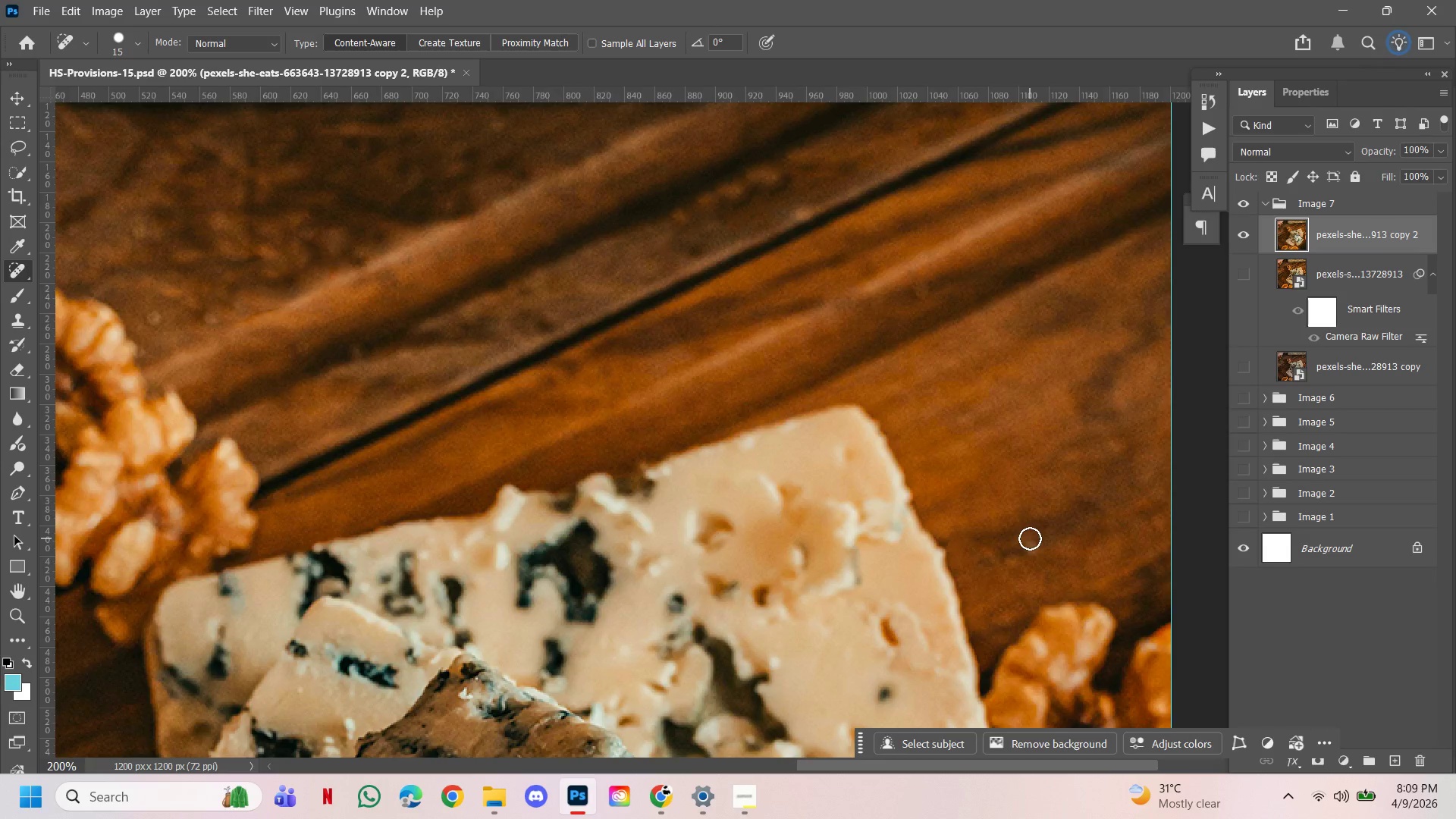 
key(BracketRight)
 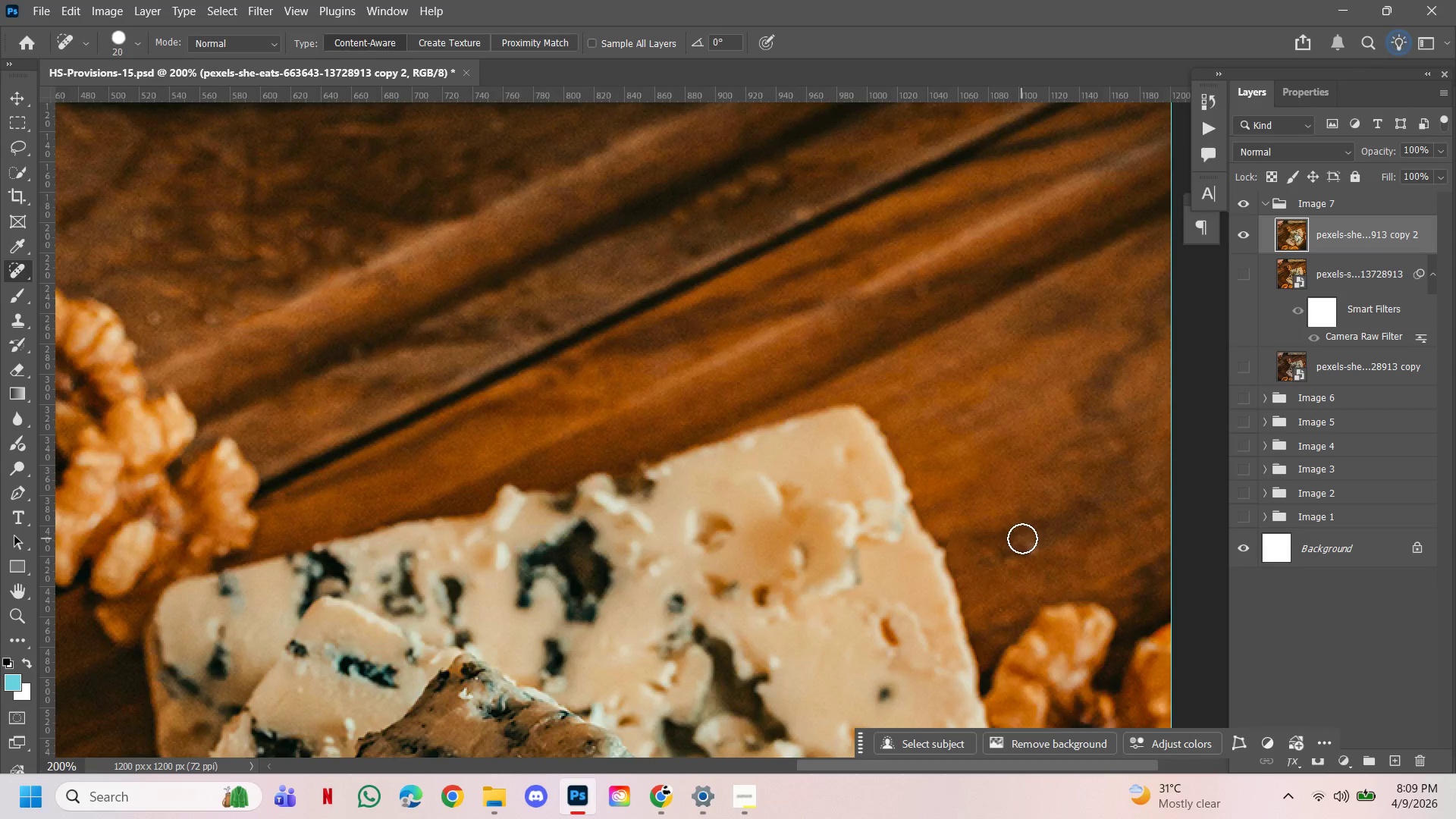 
key(BracketRight)
 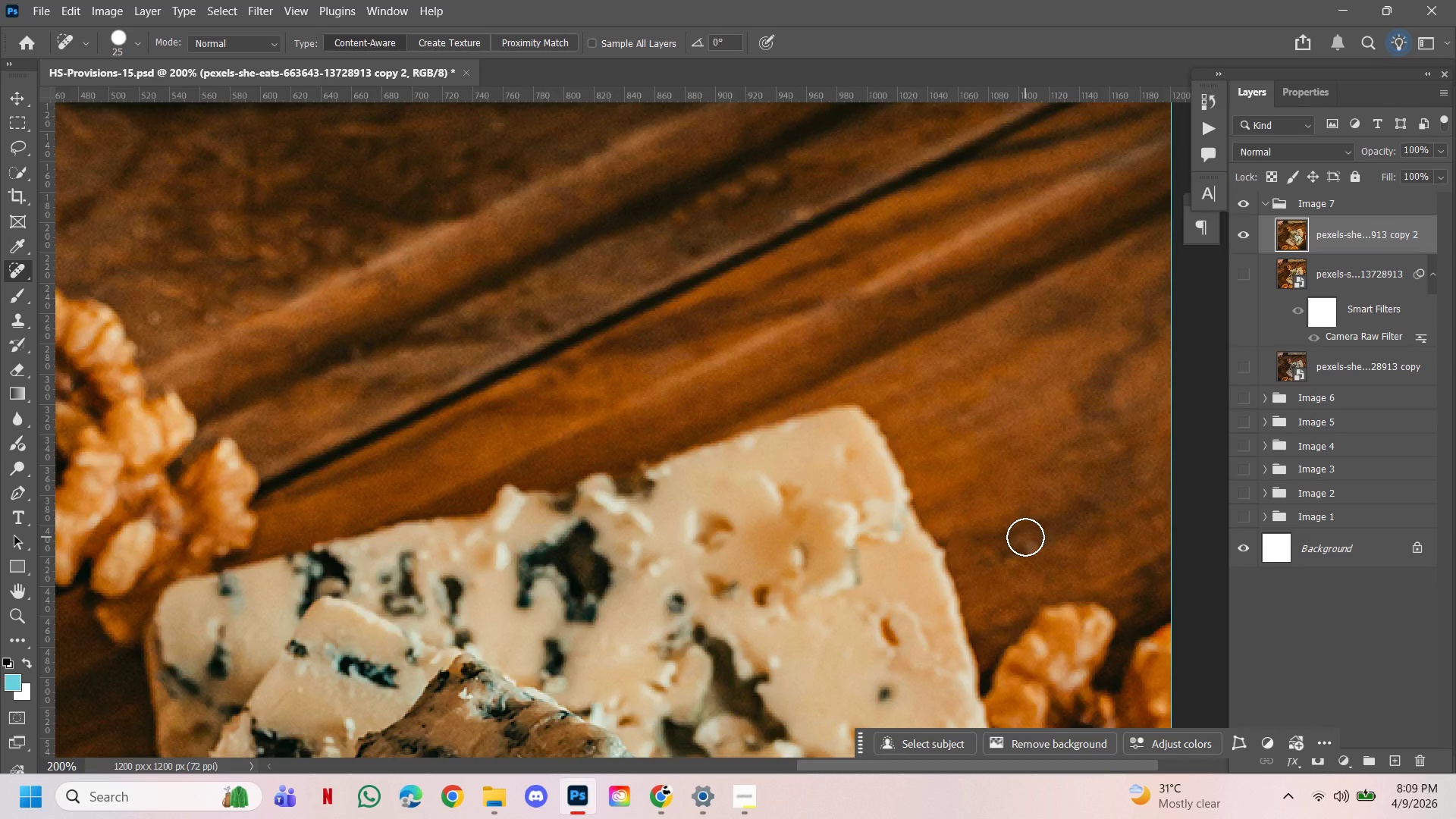 
left_click([1025, 537])
 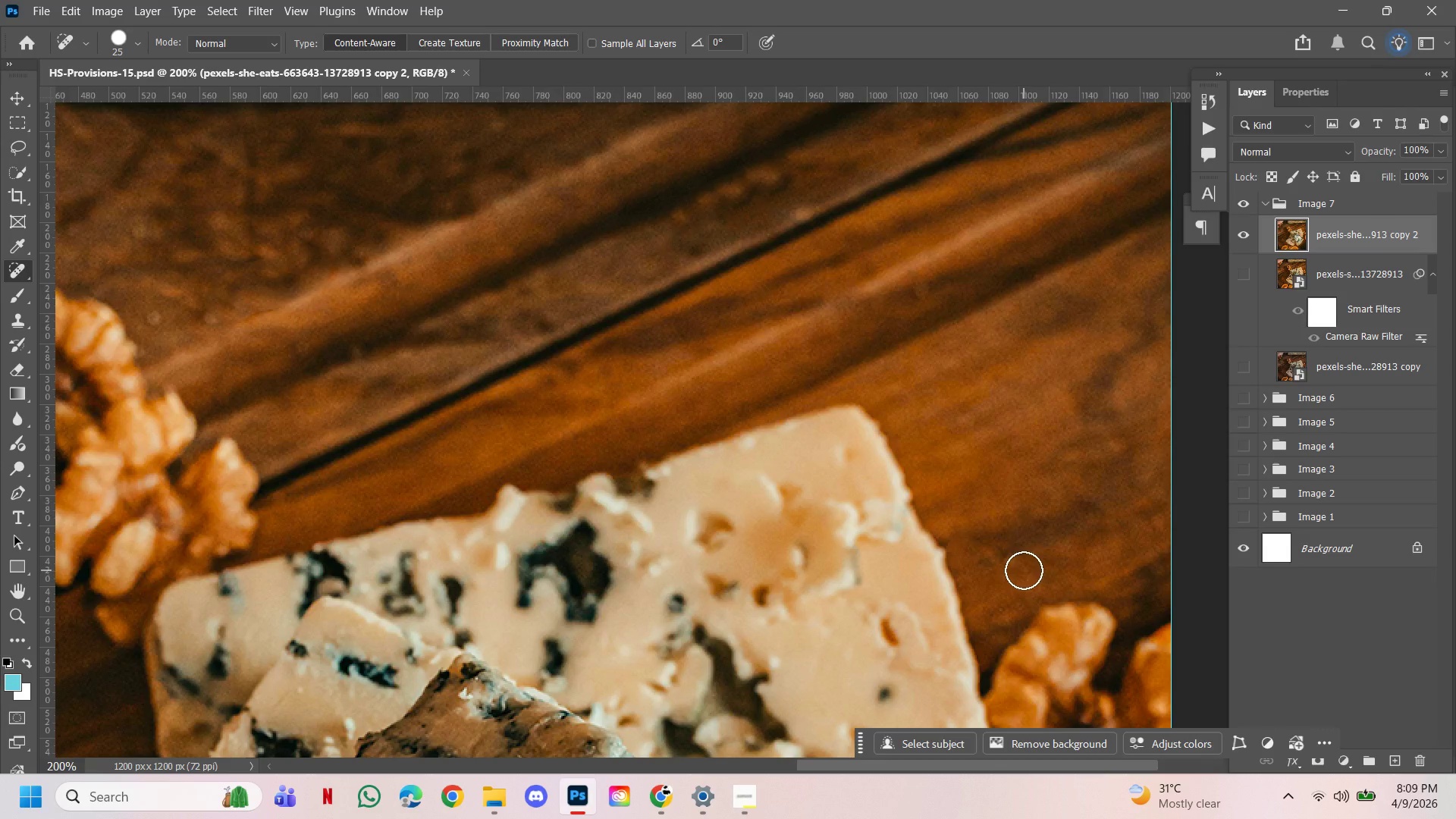 
left_click([1012, 562])
 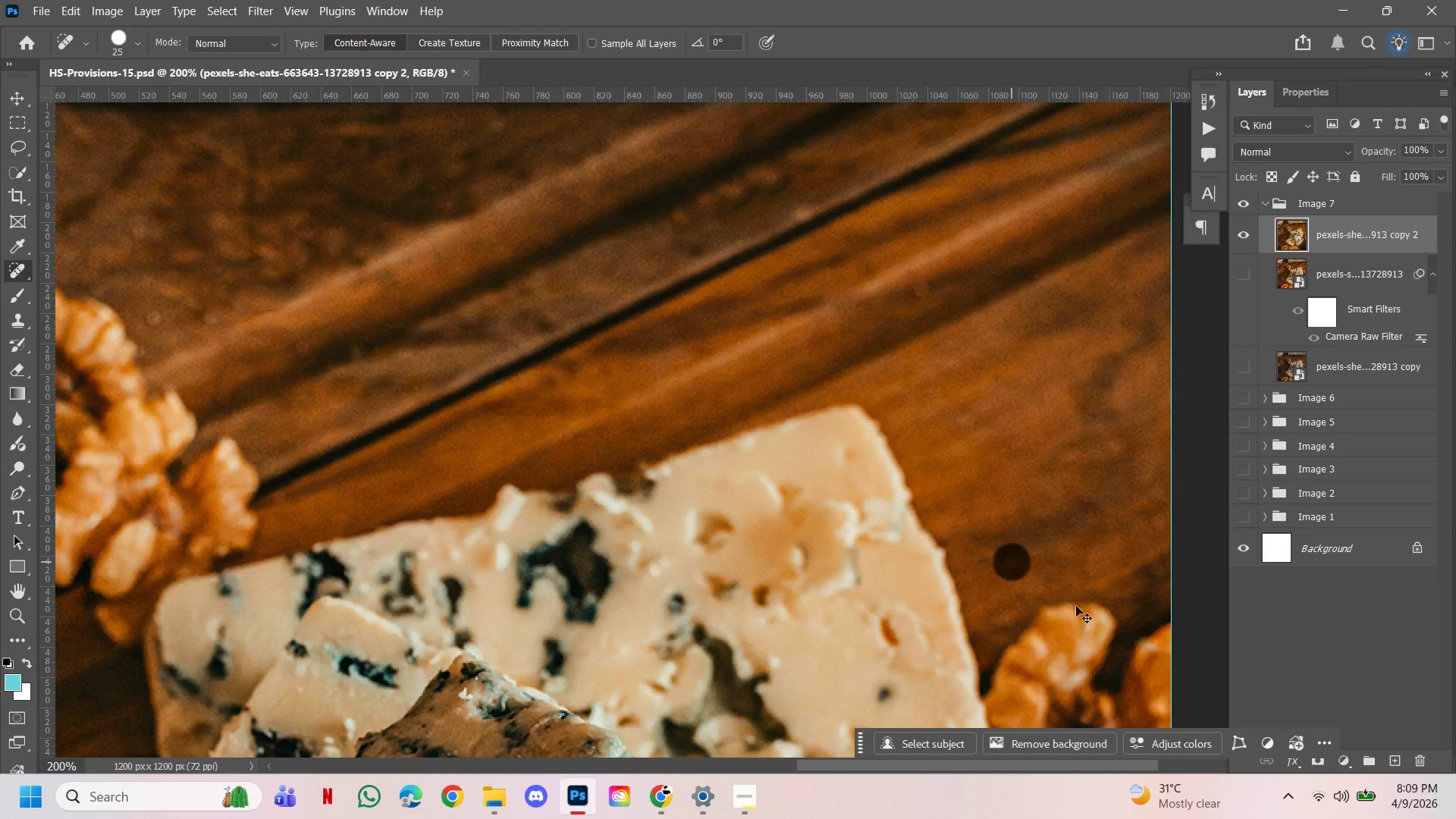 
hold_key(key=ControlLeft, duration=0.83)
 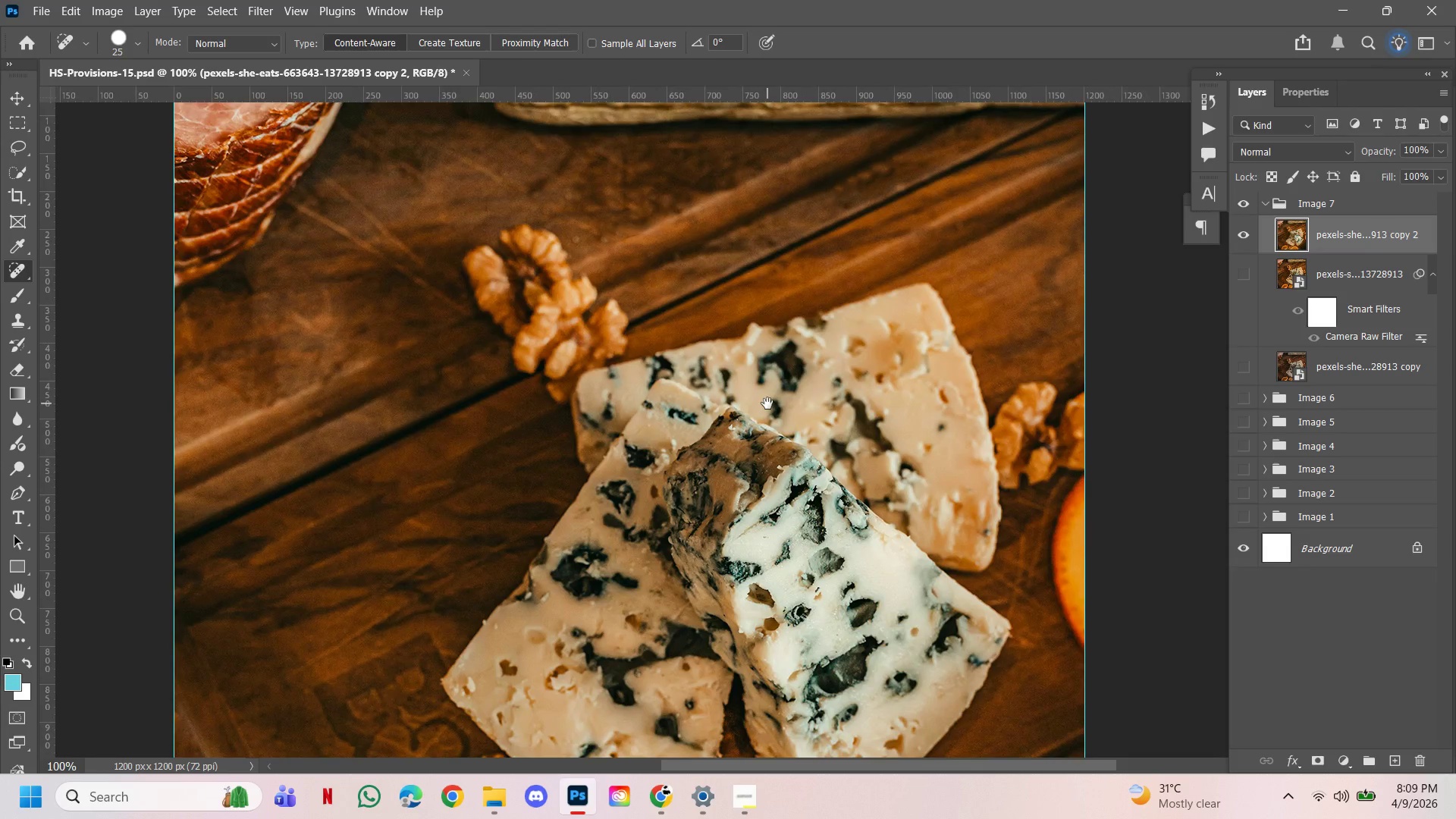 
hold_key(key=AltLeft, duration=0.81)
 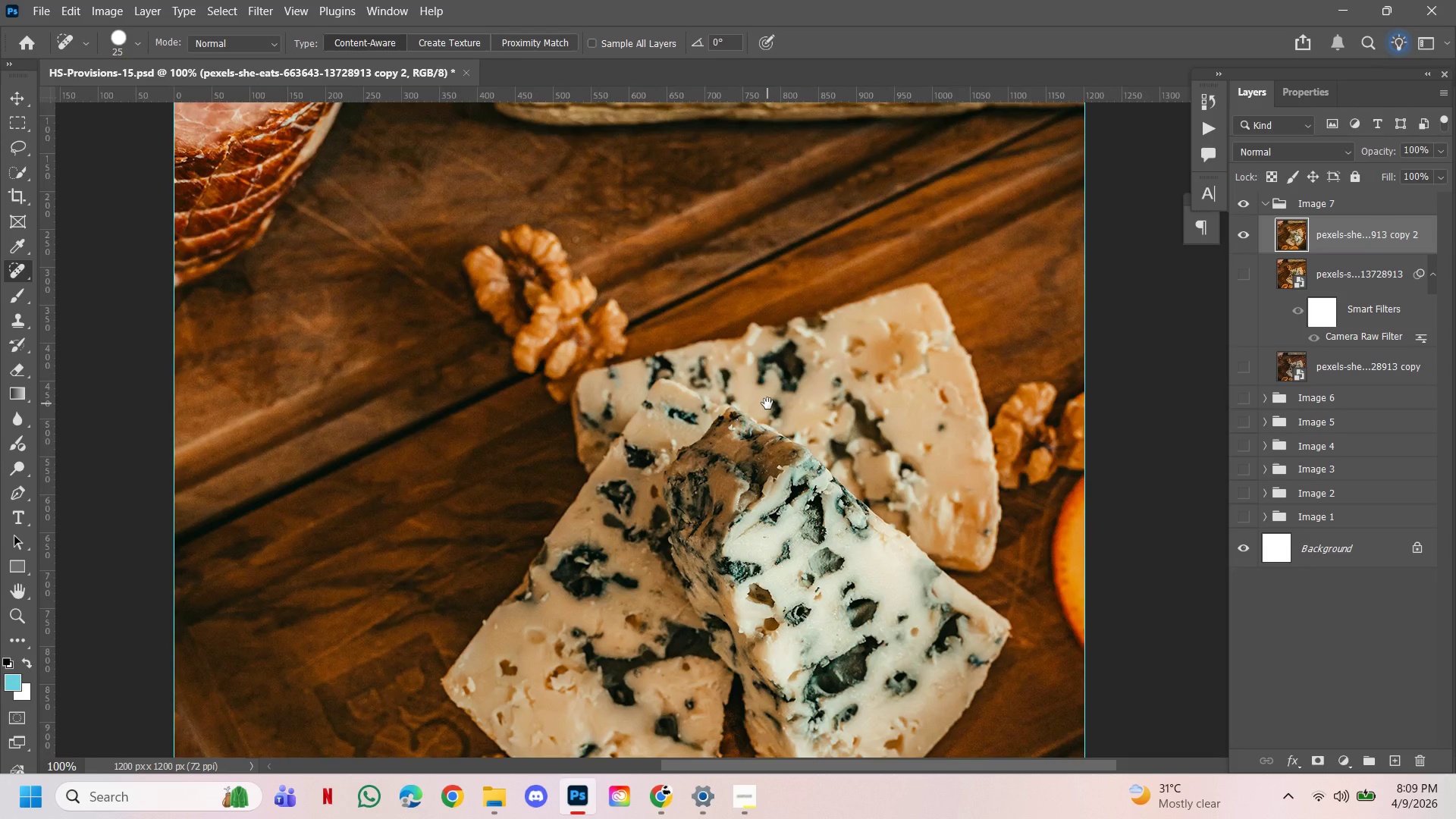 
hold_key(key=Space, duration=1.52)
 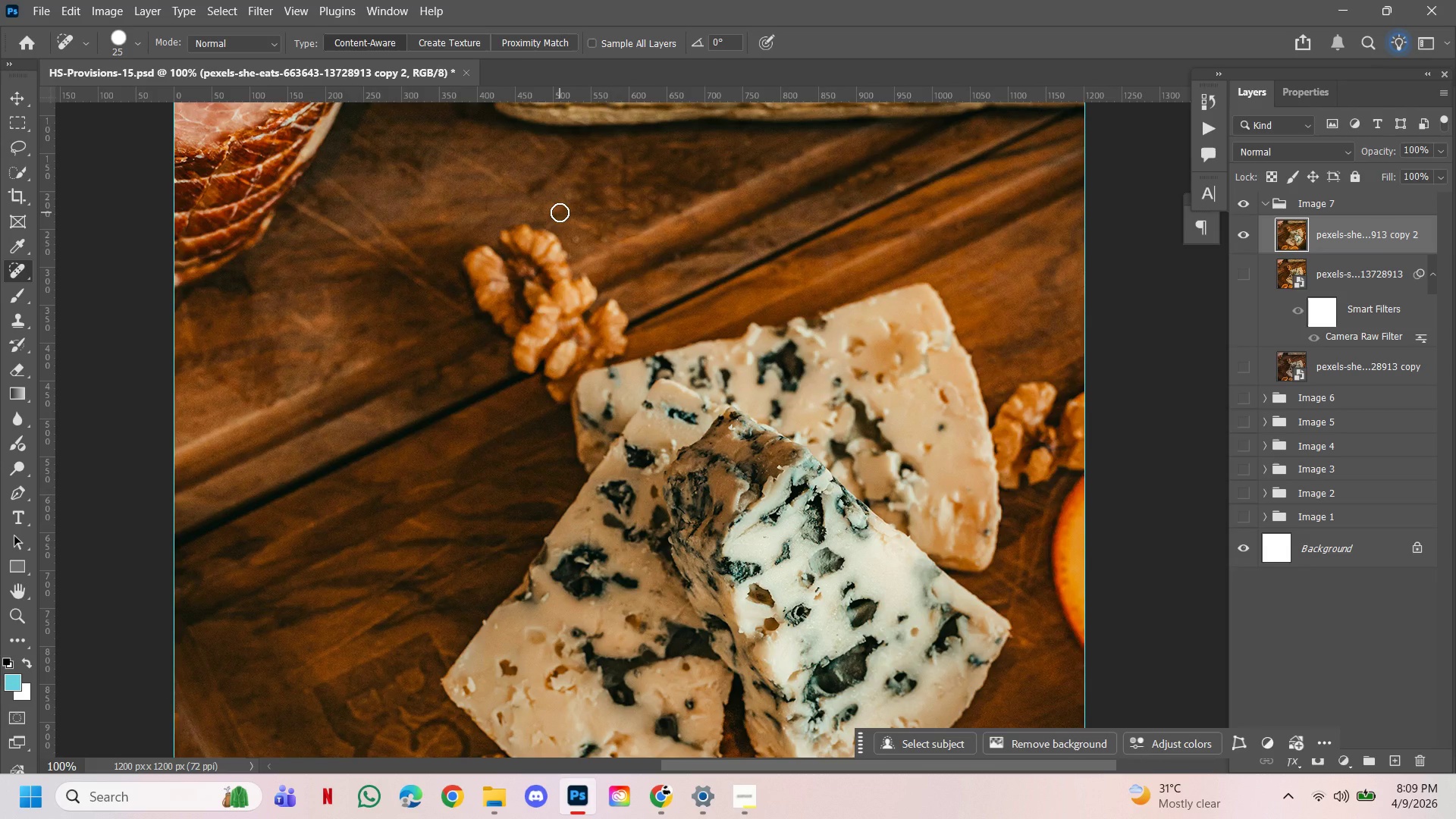 
double_click([858, 463])
 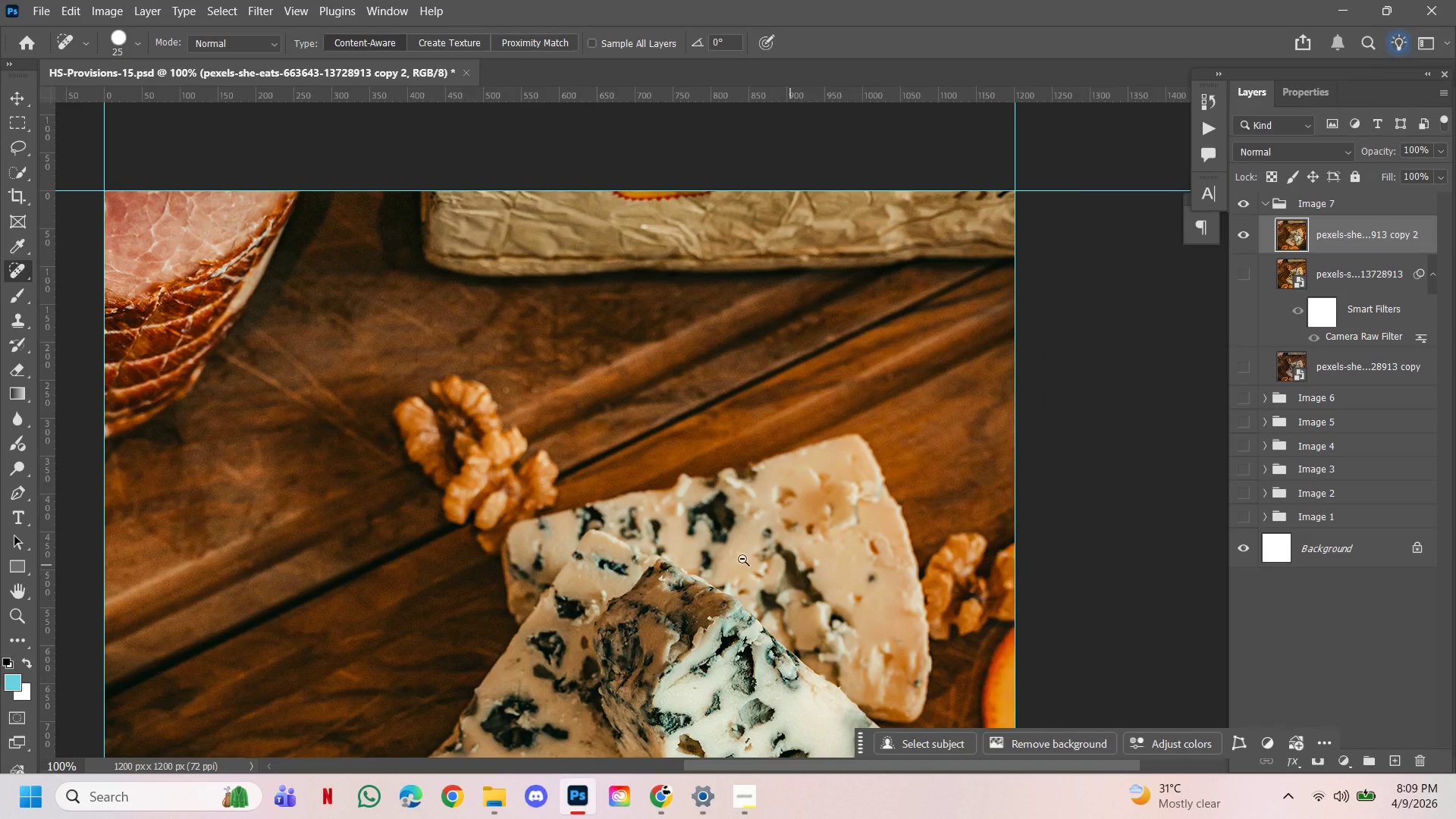 
left_click_drag(start_coordinate=[698, 554], to_coordinate=[767, 403])
 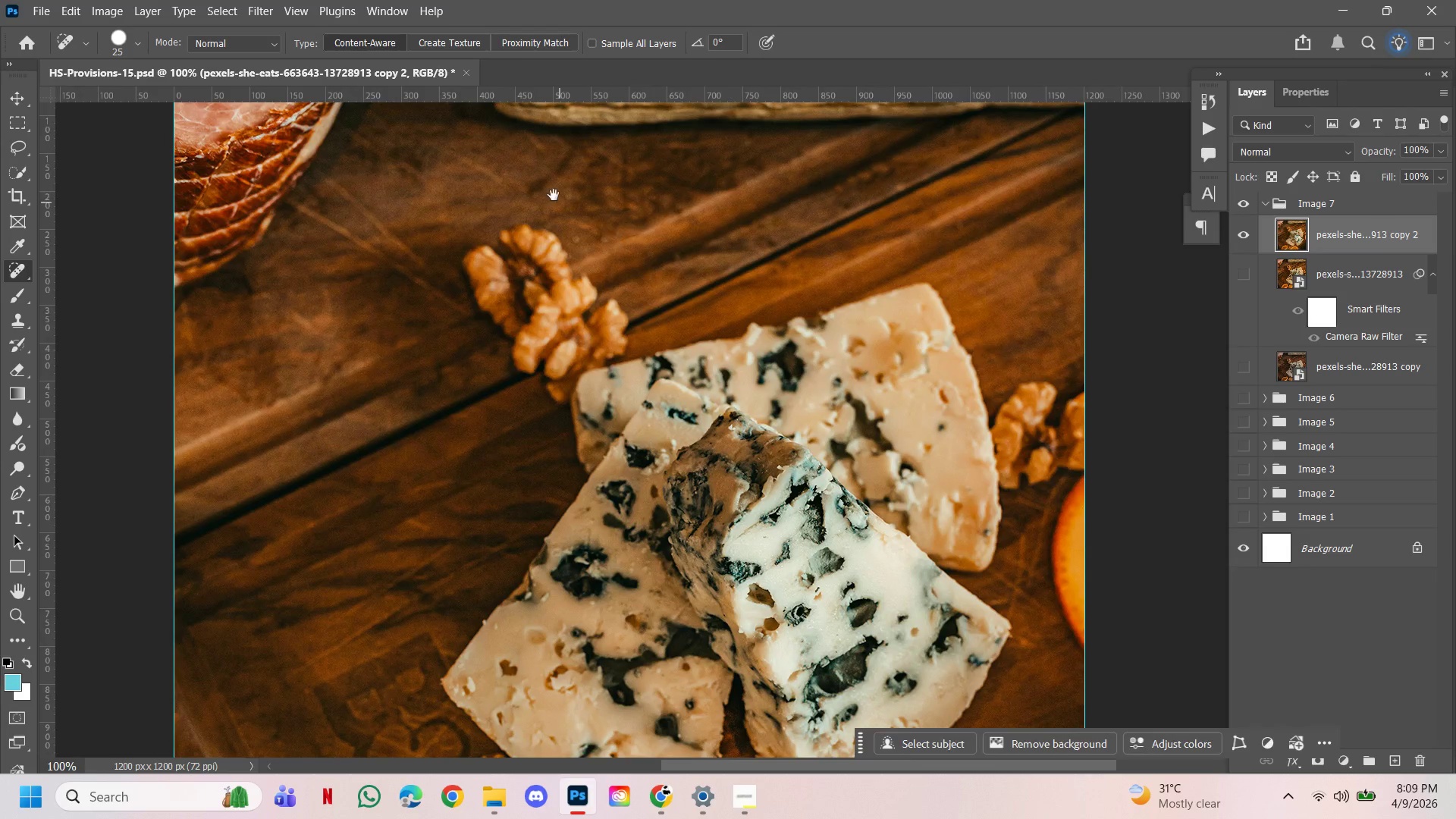 
key(Space)
 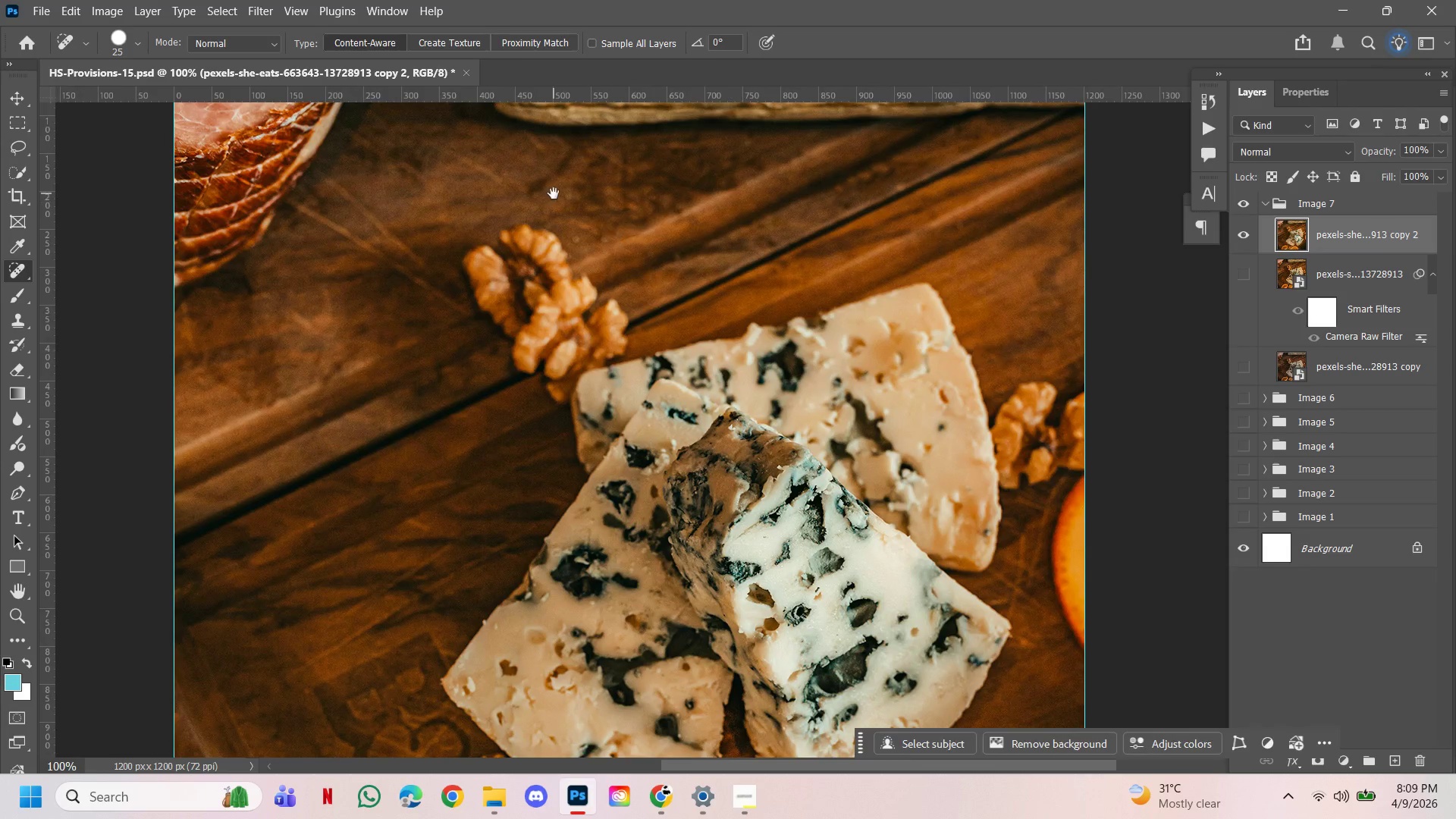 
key(Space)
 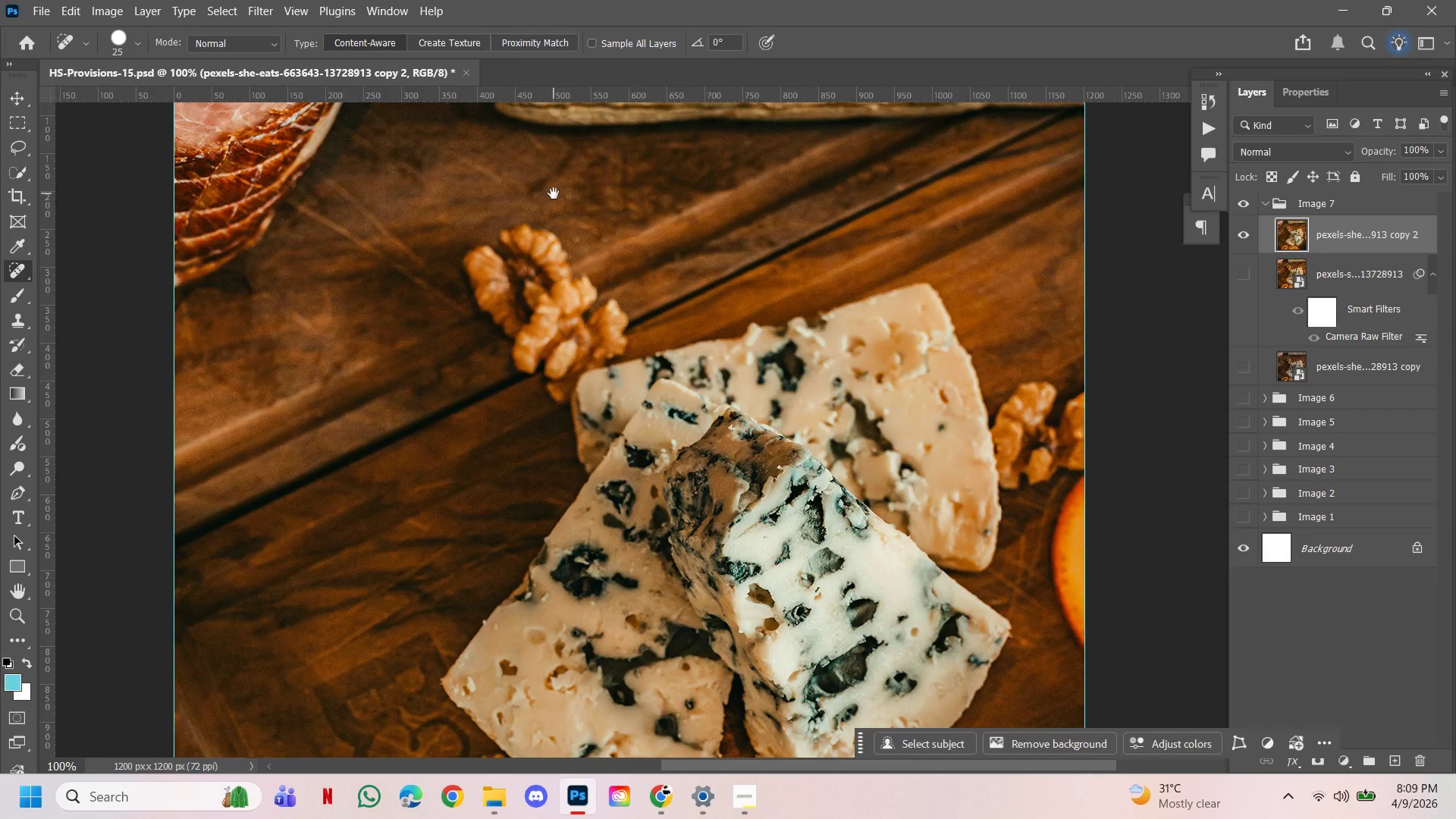 
key(Space)
 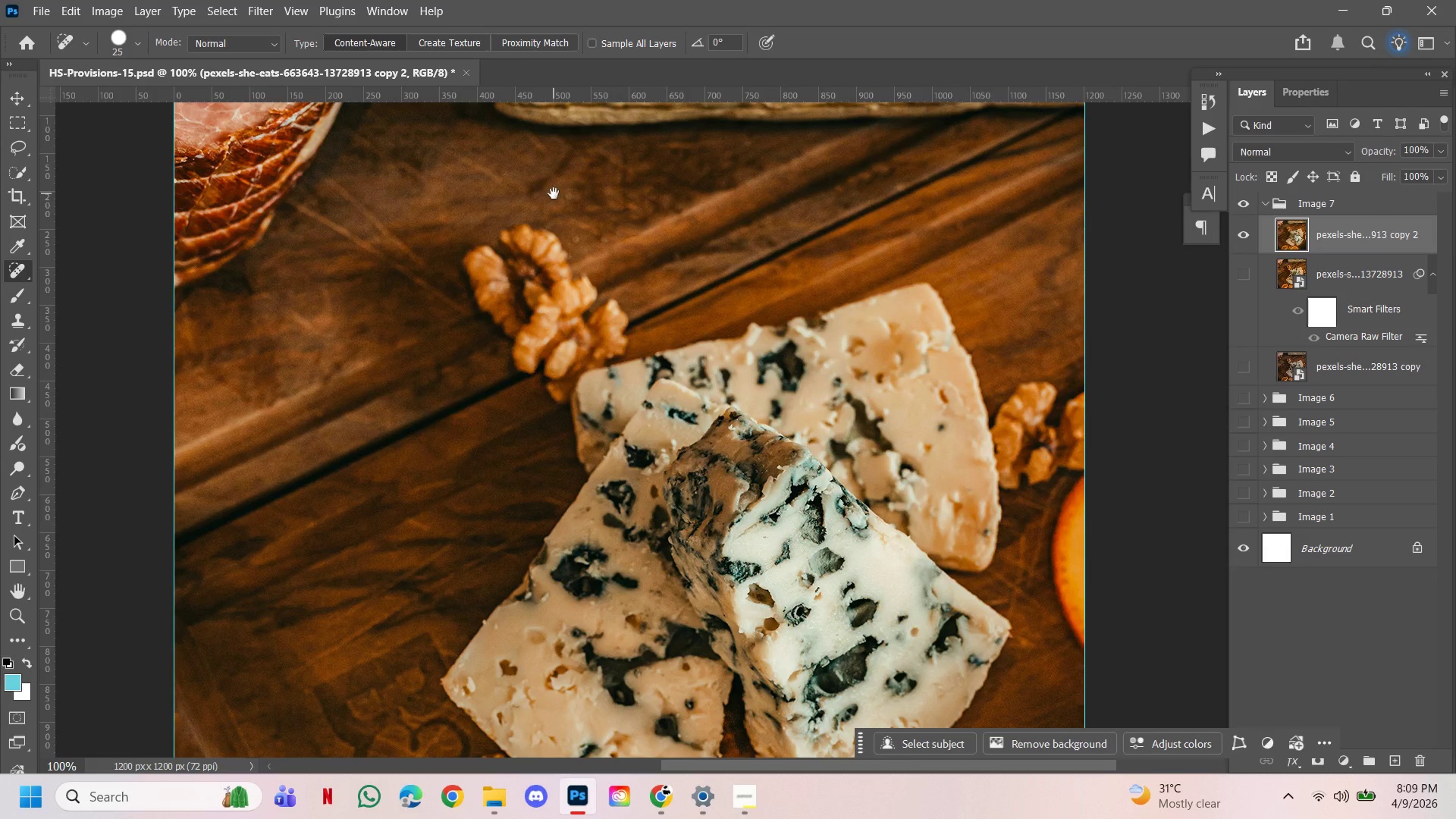 
key(Space)
 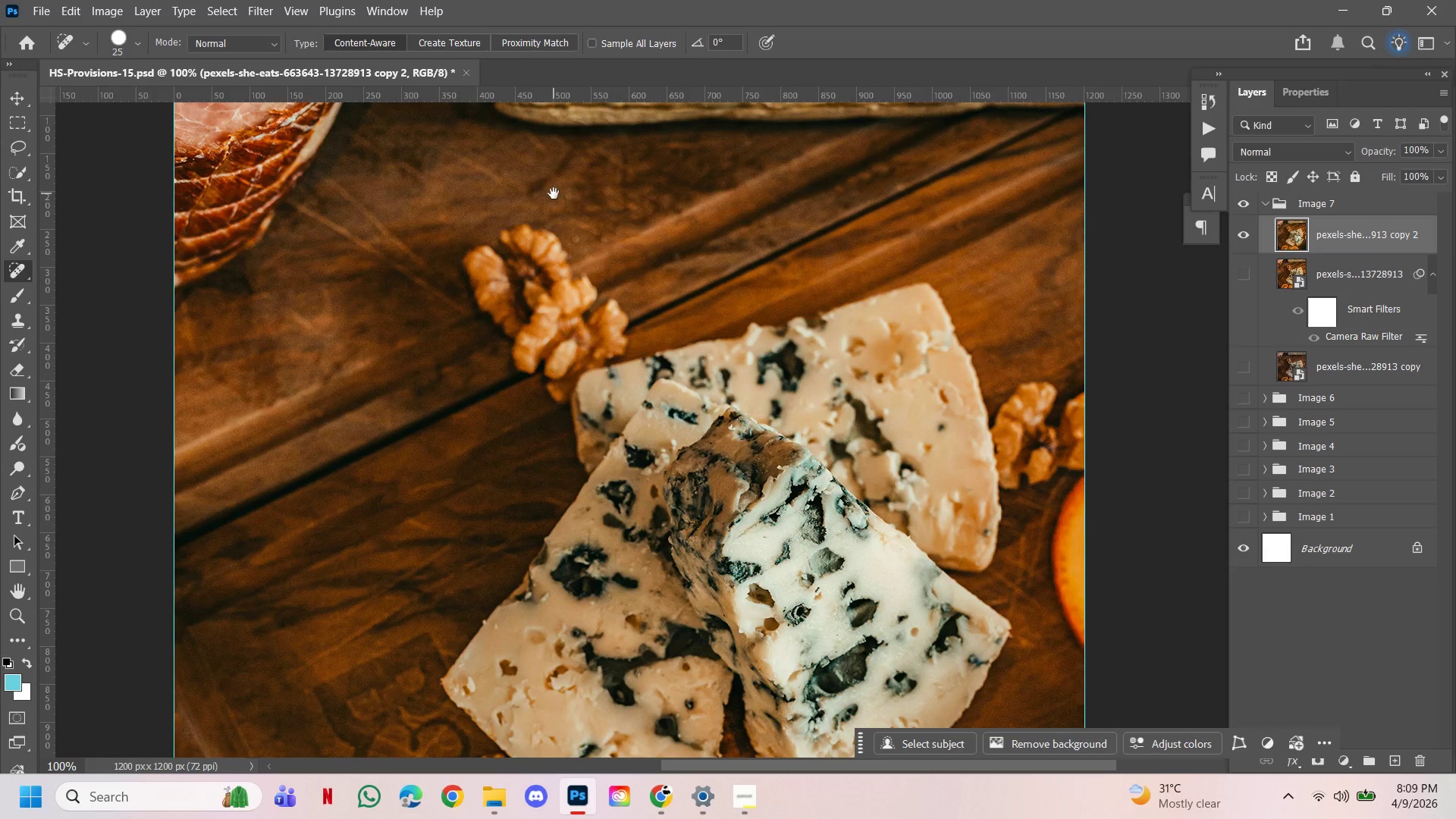 
key(Space)
 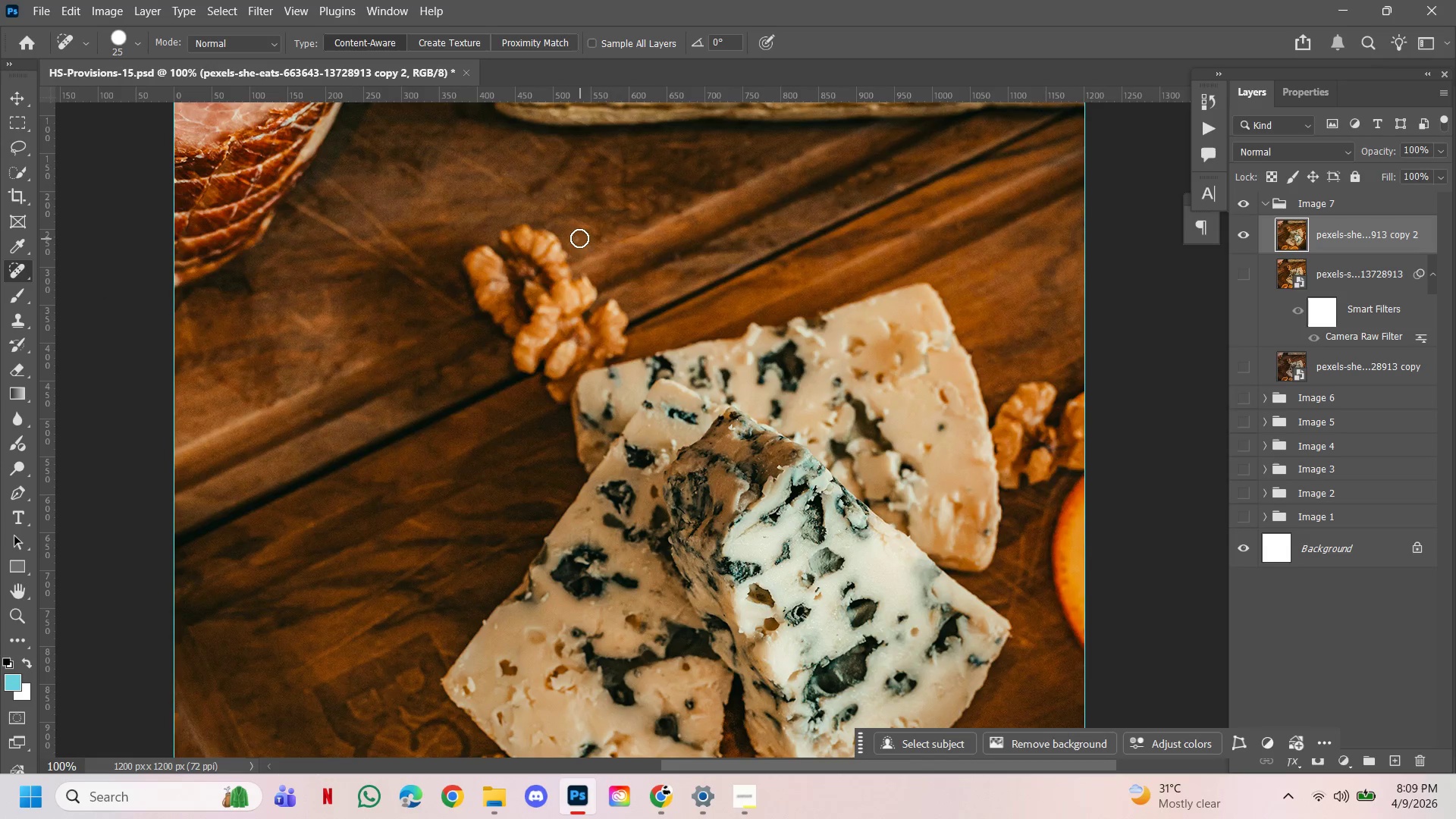 
left_click([574, 232])
 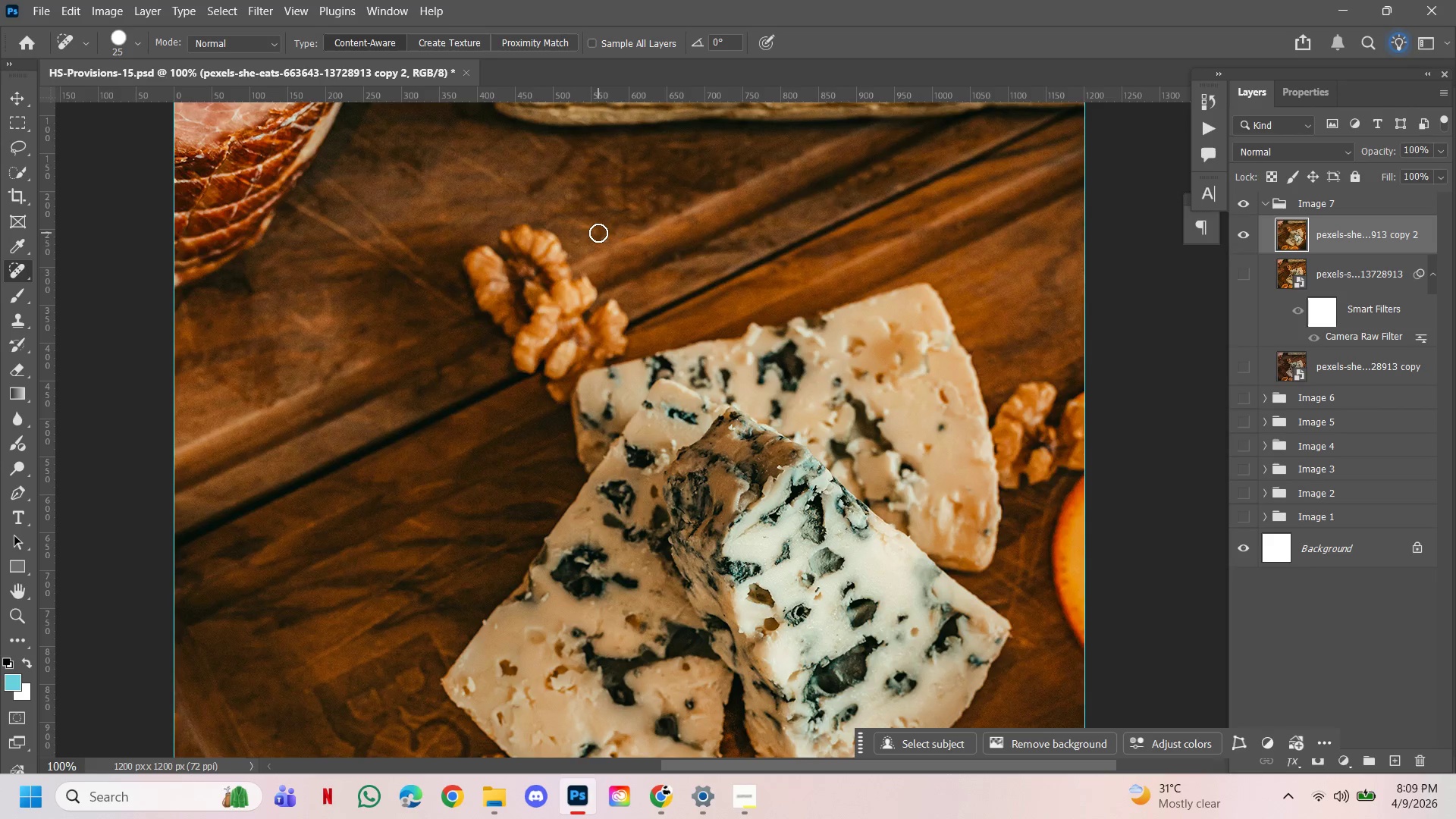 
left_click([599, 234])
 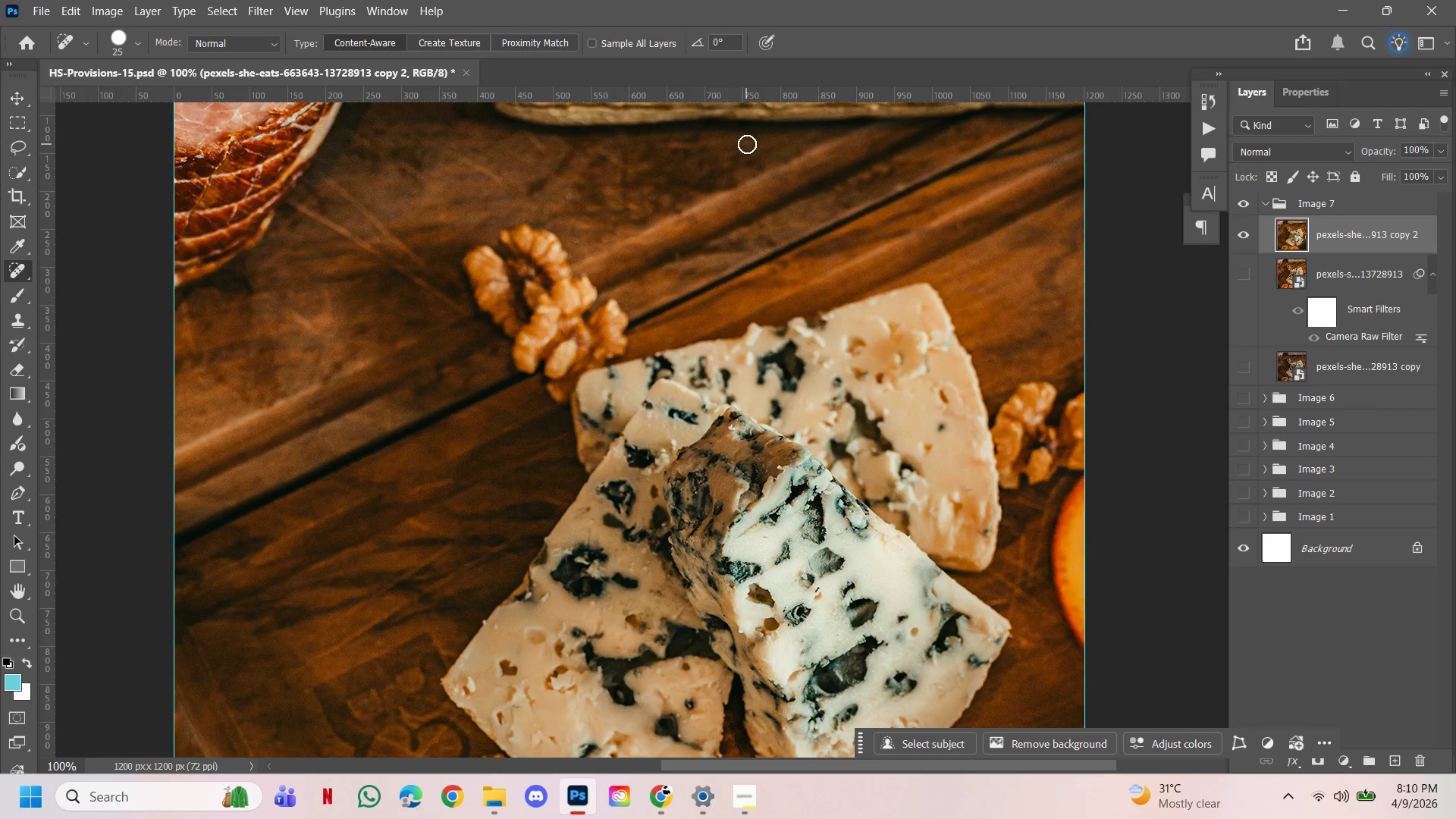 
left_click([746, 144])
 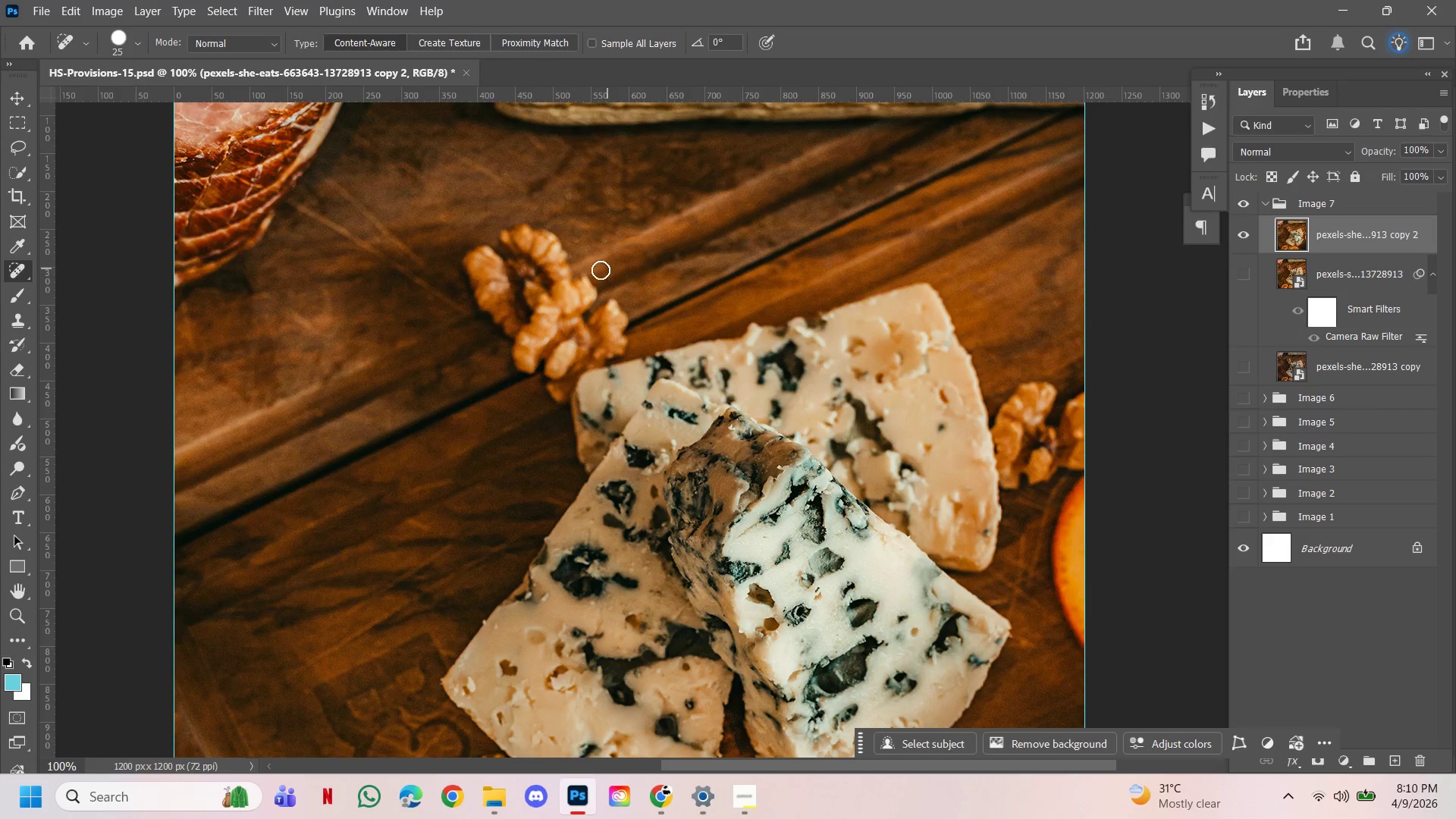 
hold_key(key=Space, duration=2.83)
 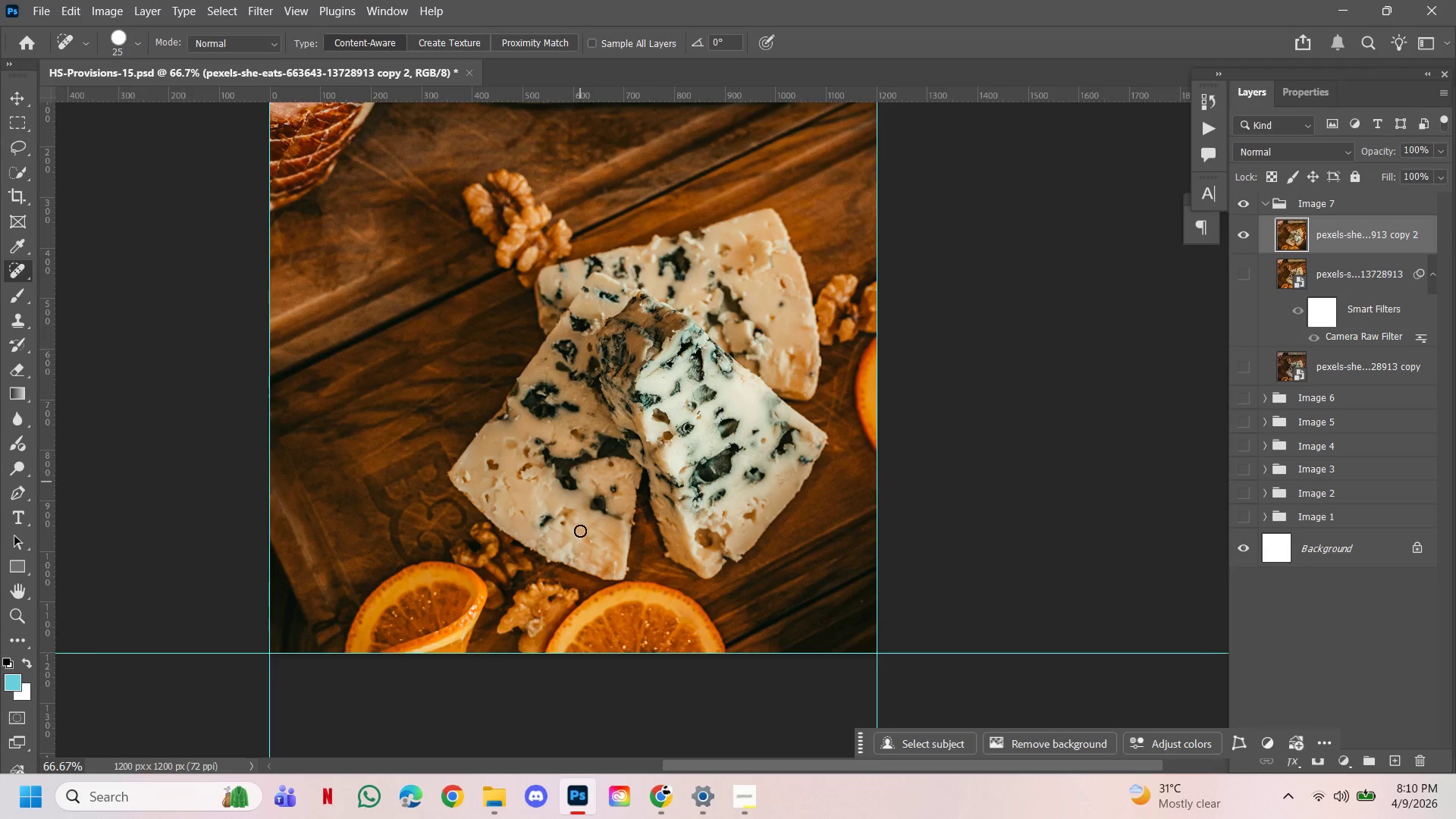 
hold_key(key=ControlLeft, duration=0.78)
hold_key(key=AltLeft, duration=0.72)
left_click([526, 378])
 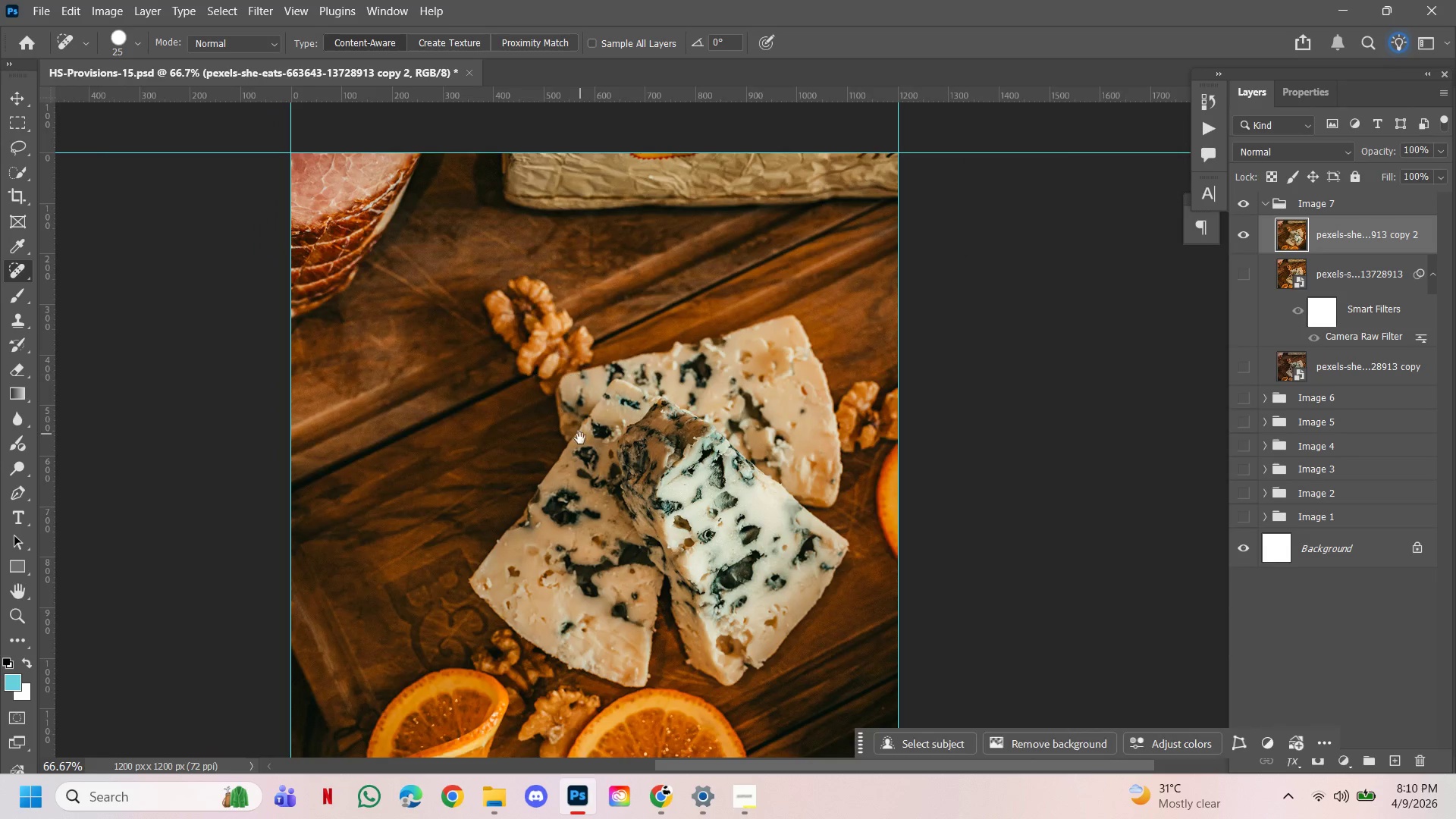 
left_click_drag(start_coordinate=[580, 438], to_coordinate=[553, 317])
 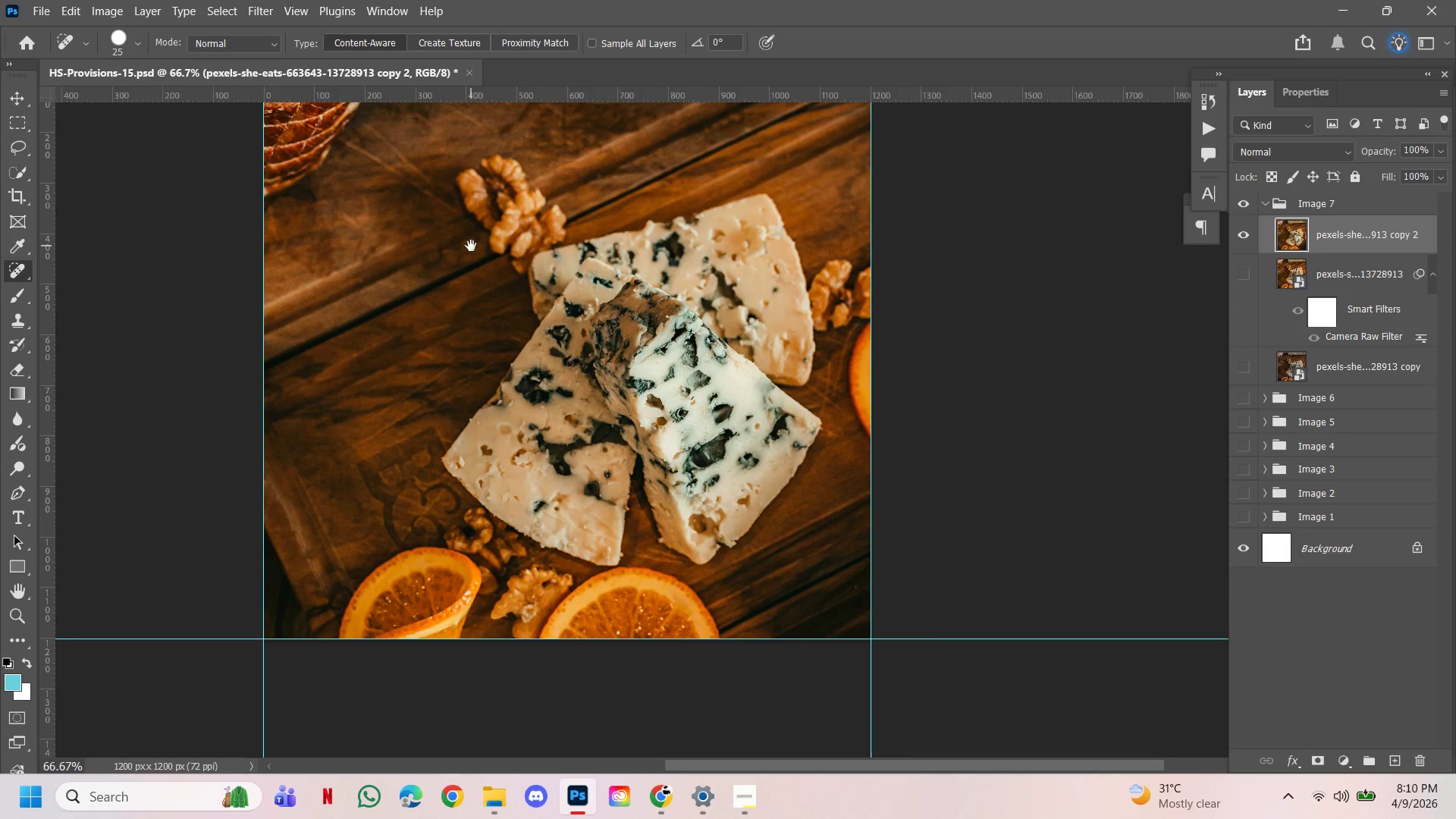 
left_click_drag(start_coordinate=[471, 246], to_coordinate=[477, 260])
 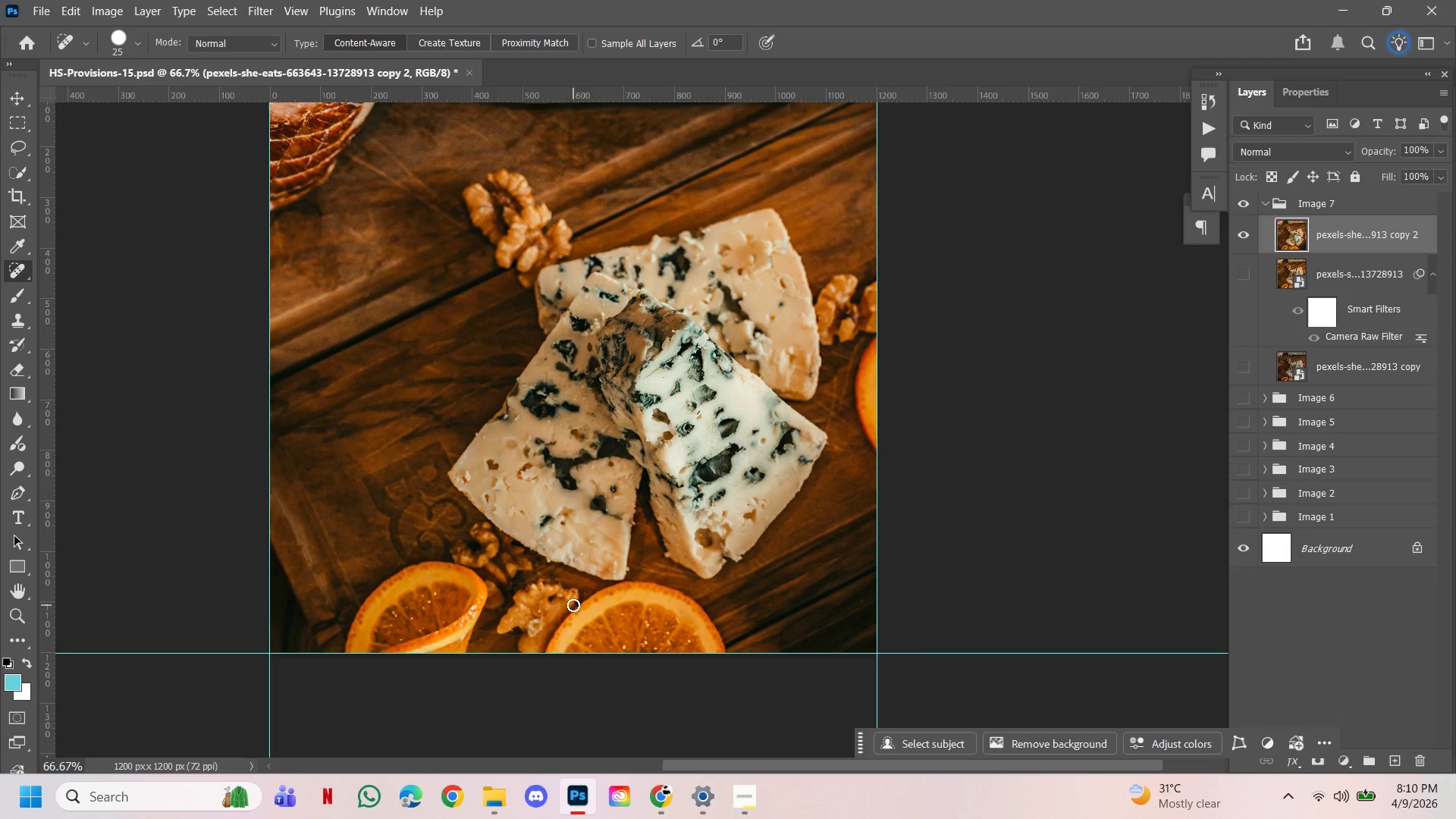 
wait(5.72)
 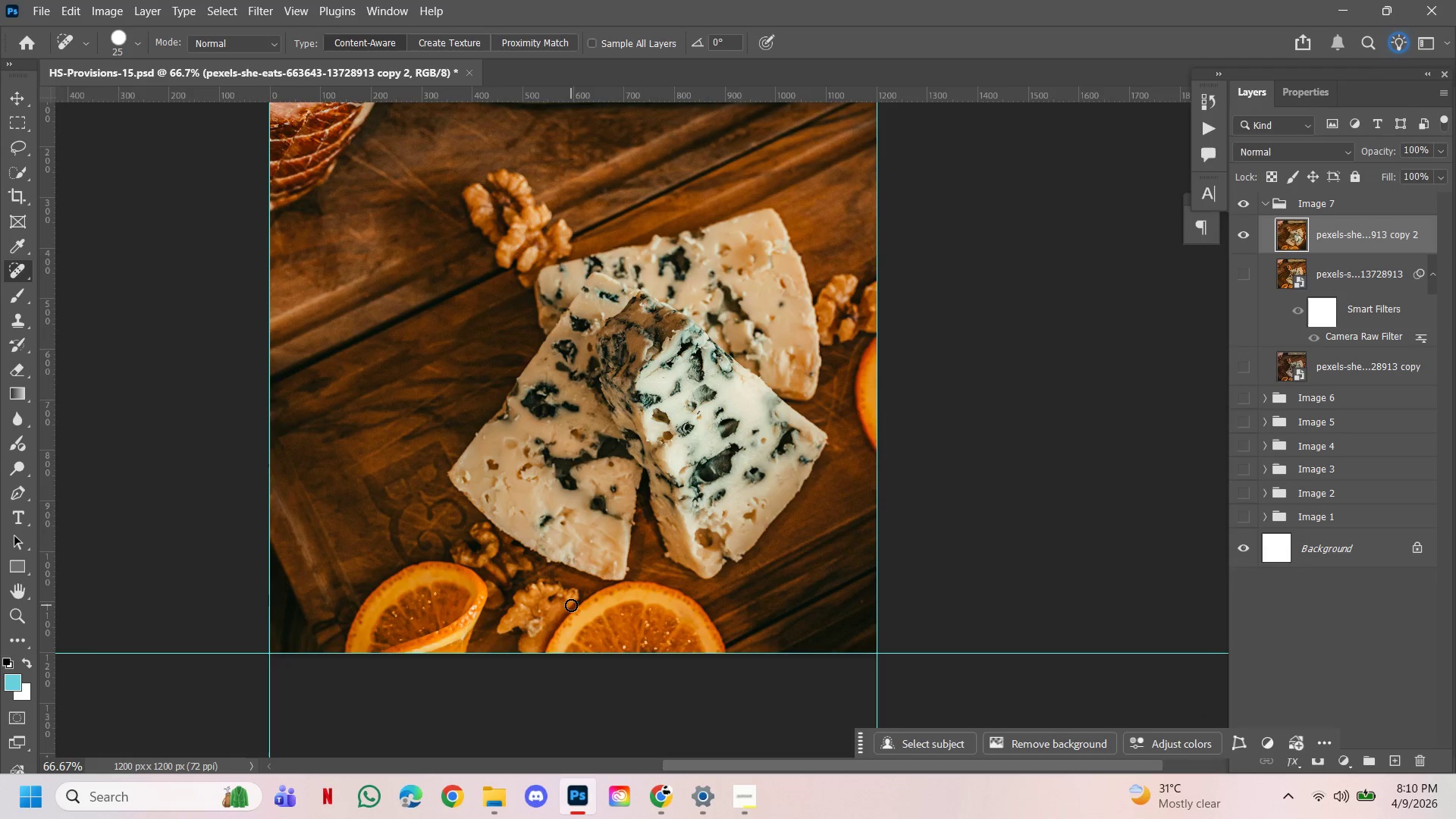 
hold_key(key=ControlLeft, duration=1.22)
 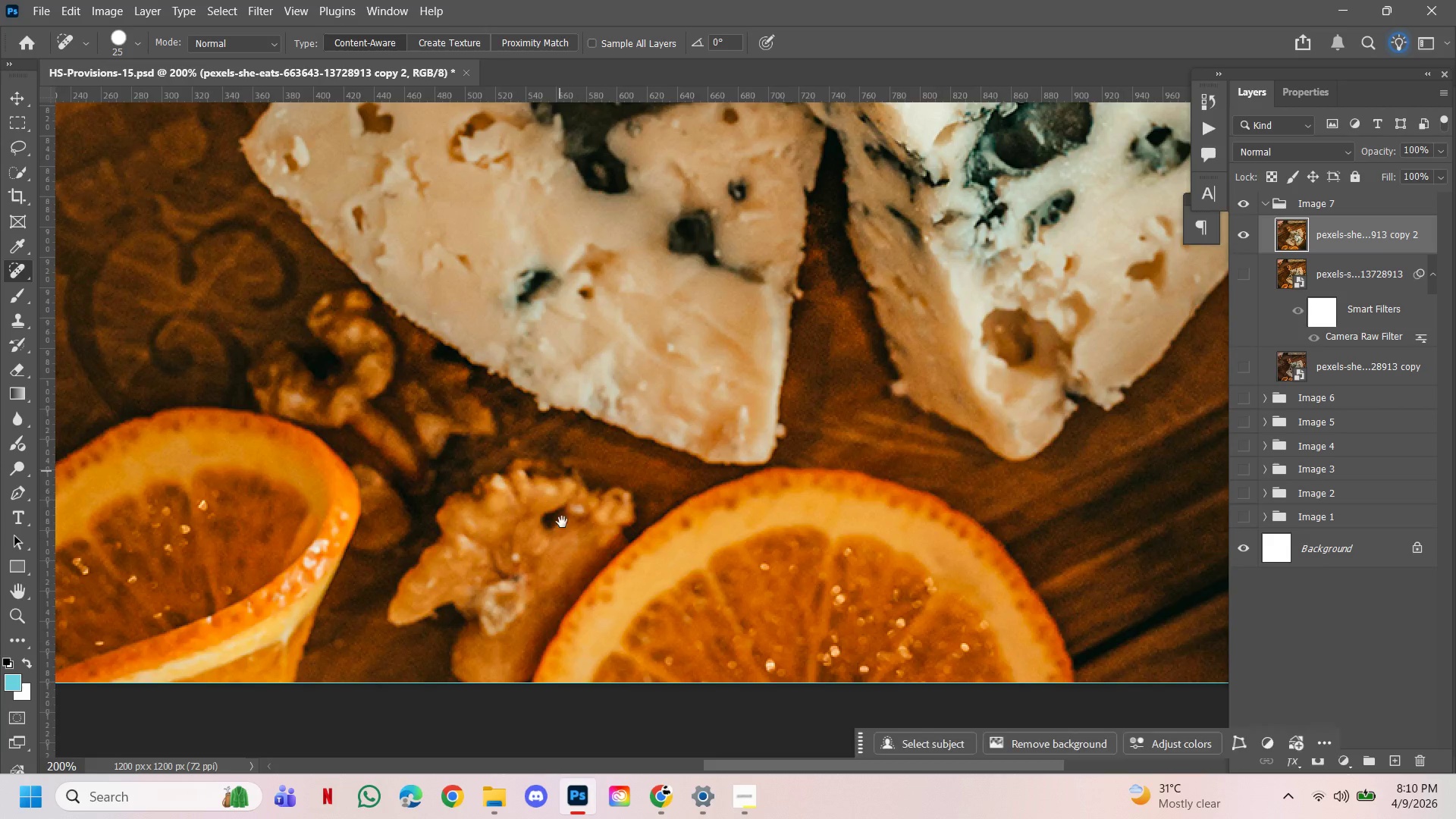 
hold_key(key=Space, duration=1.53)
 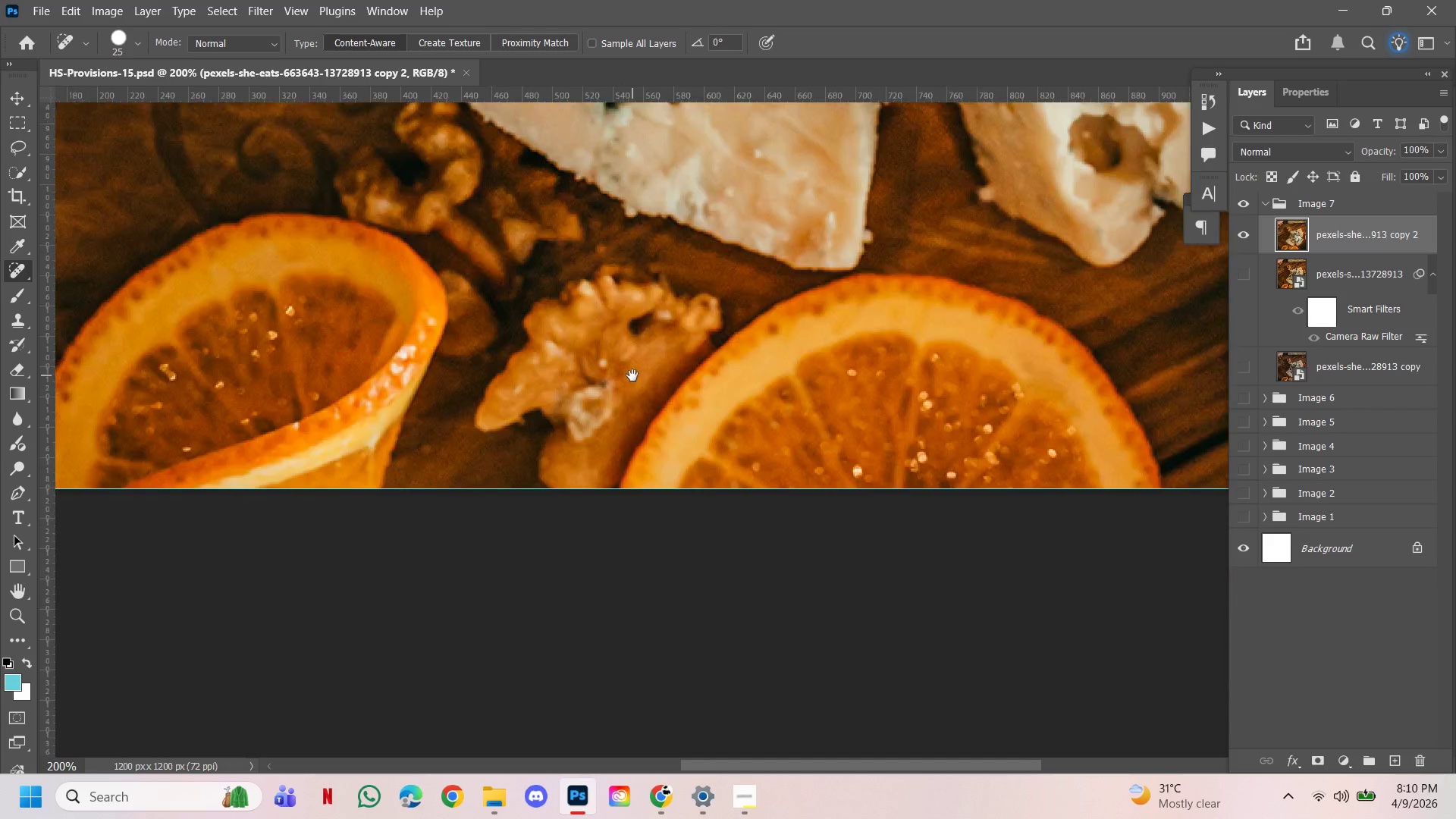 
left_click([567, 582])
 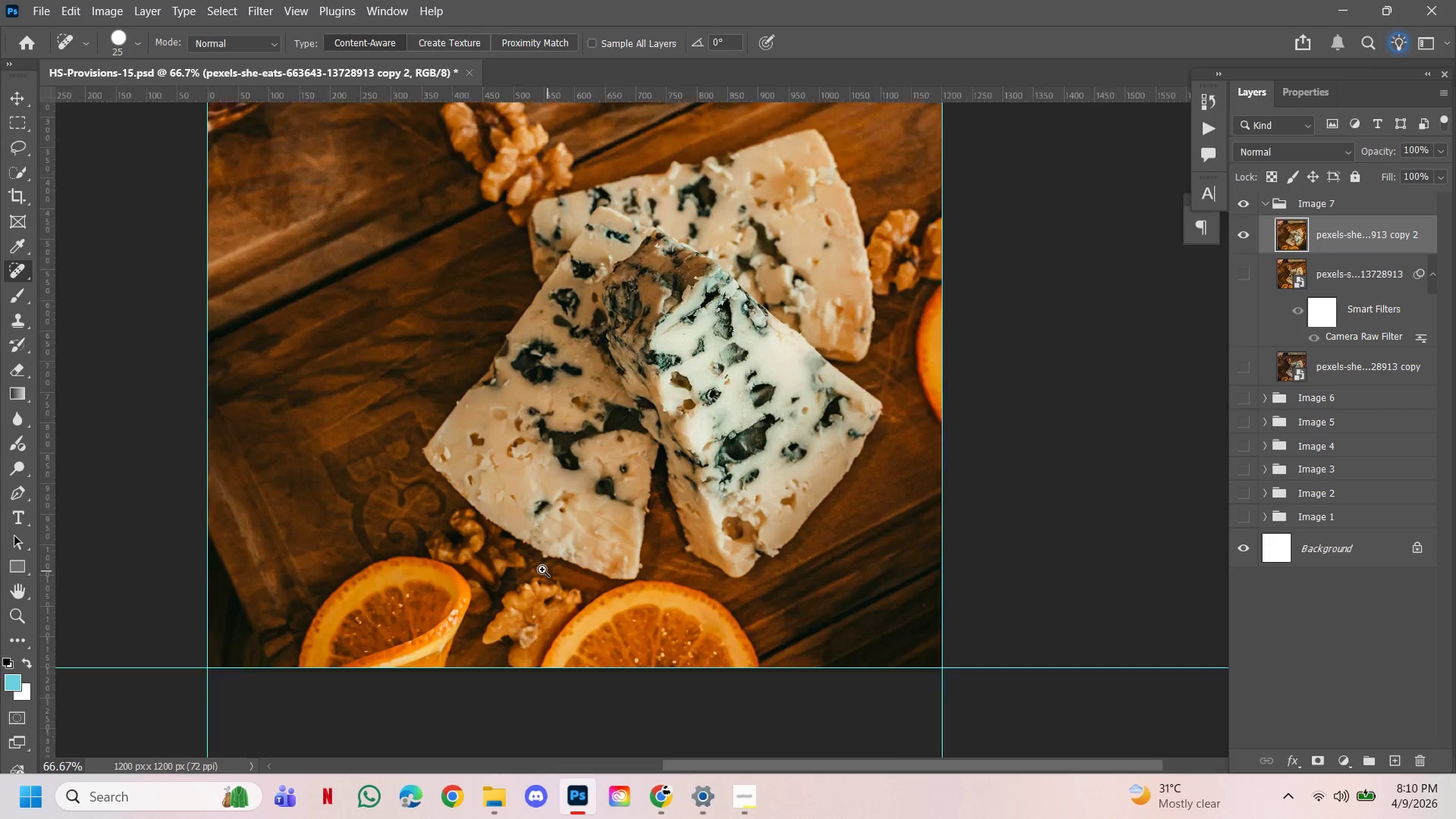 
left_click_drag(start_coordinate=[536, 569], to_coordinate=[532, 562])
 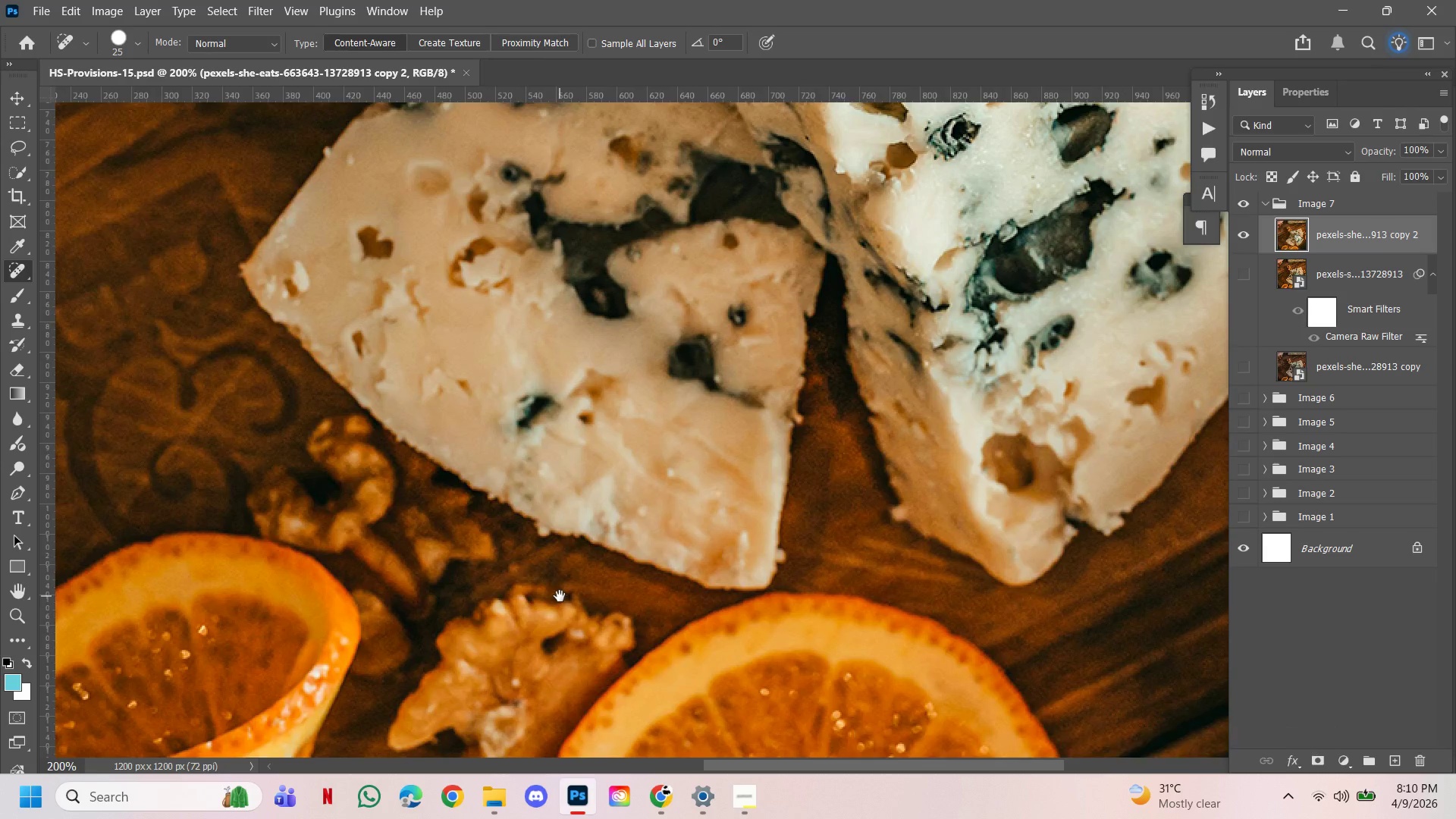 
left_click_drag(start_coordinate=[560, 596], to_coordinate=[560, 471])
 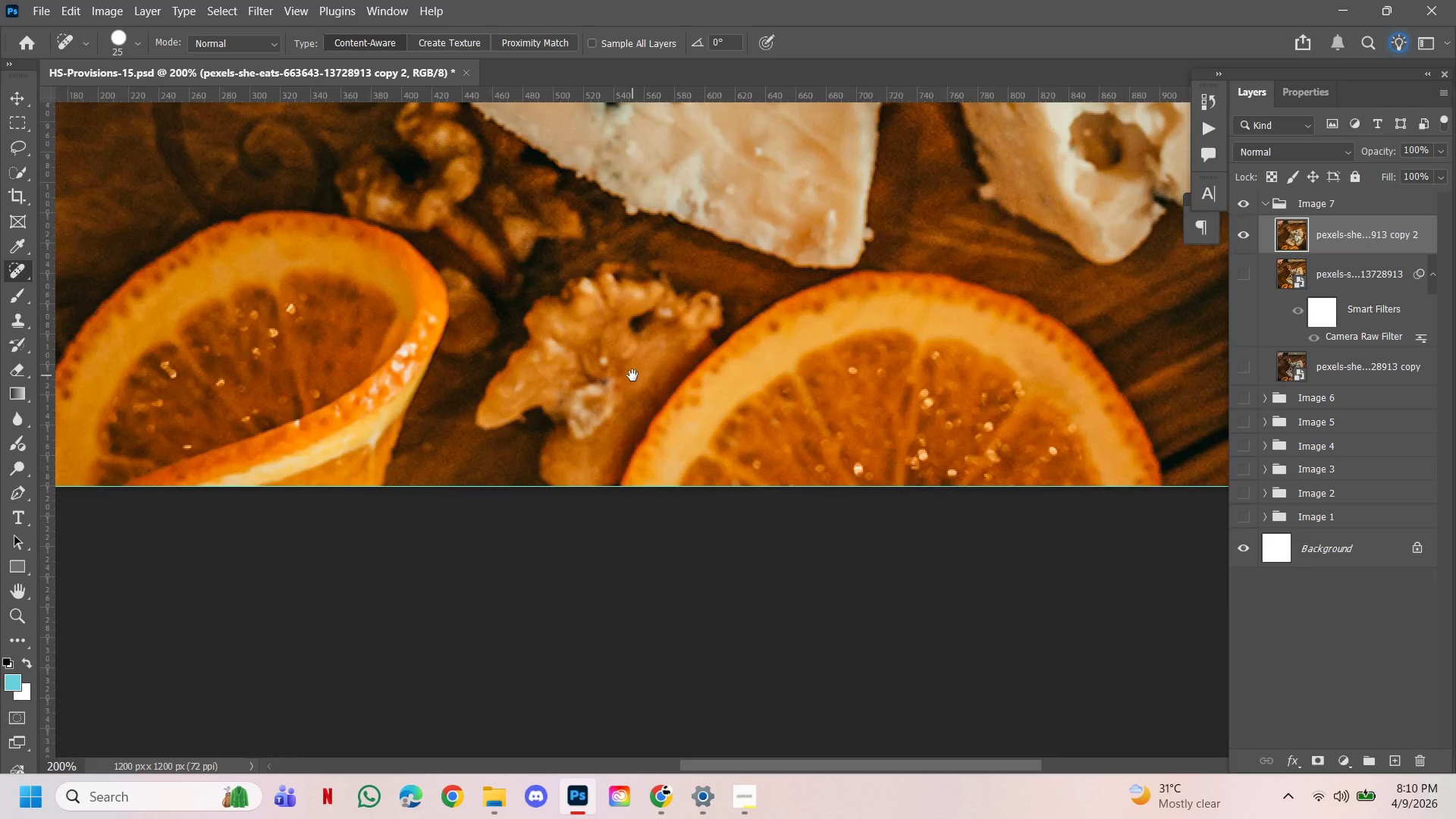 
hold_key(key=Space, duration=1.17)
 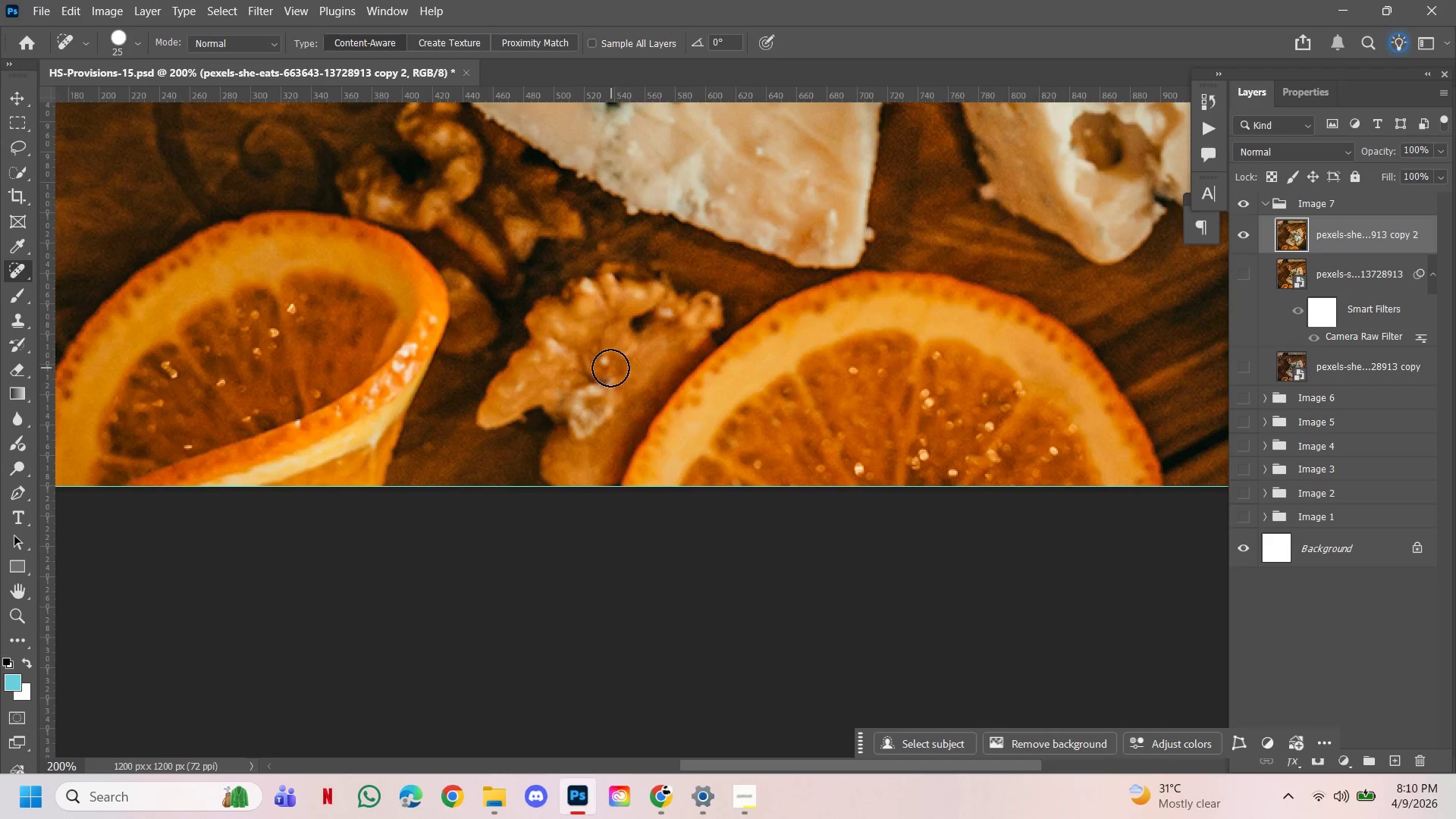 
left_click_drag(start_coordinate=[544, 572], to_coordinate=[633, 375])
 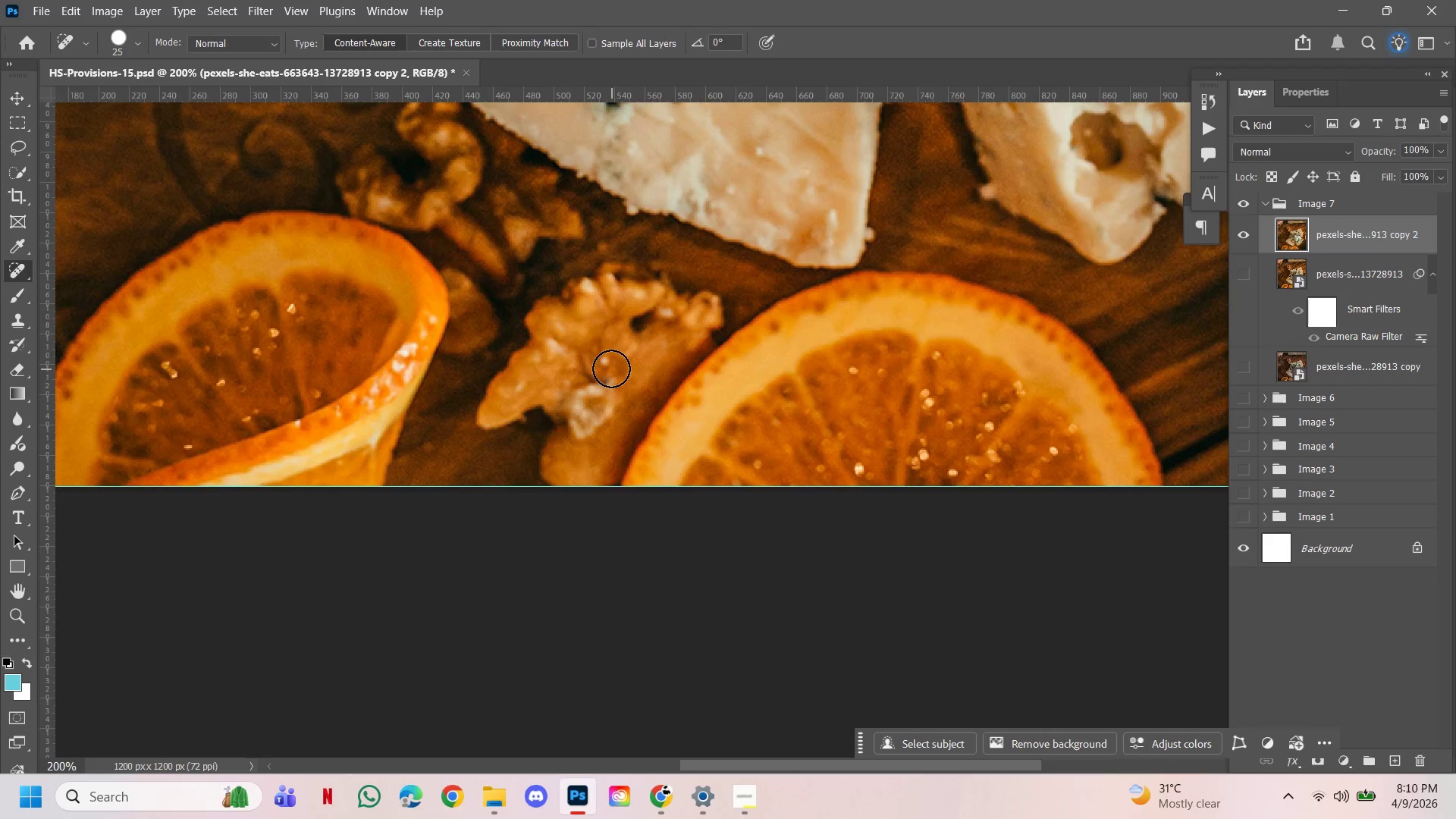 
left_click([610, 368])
 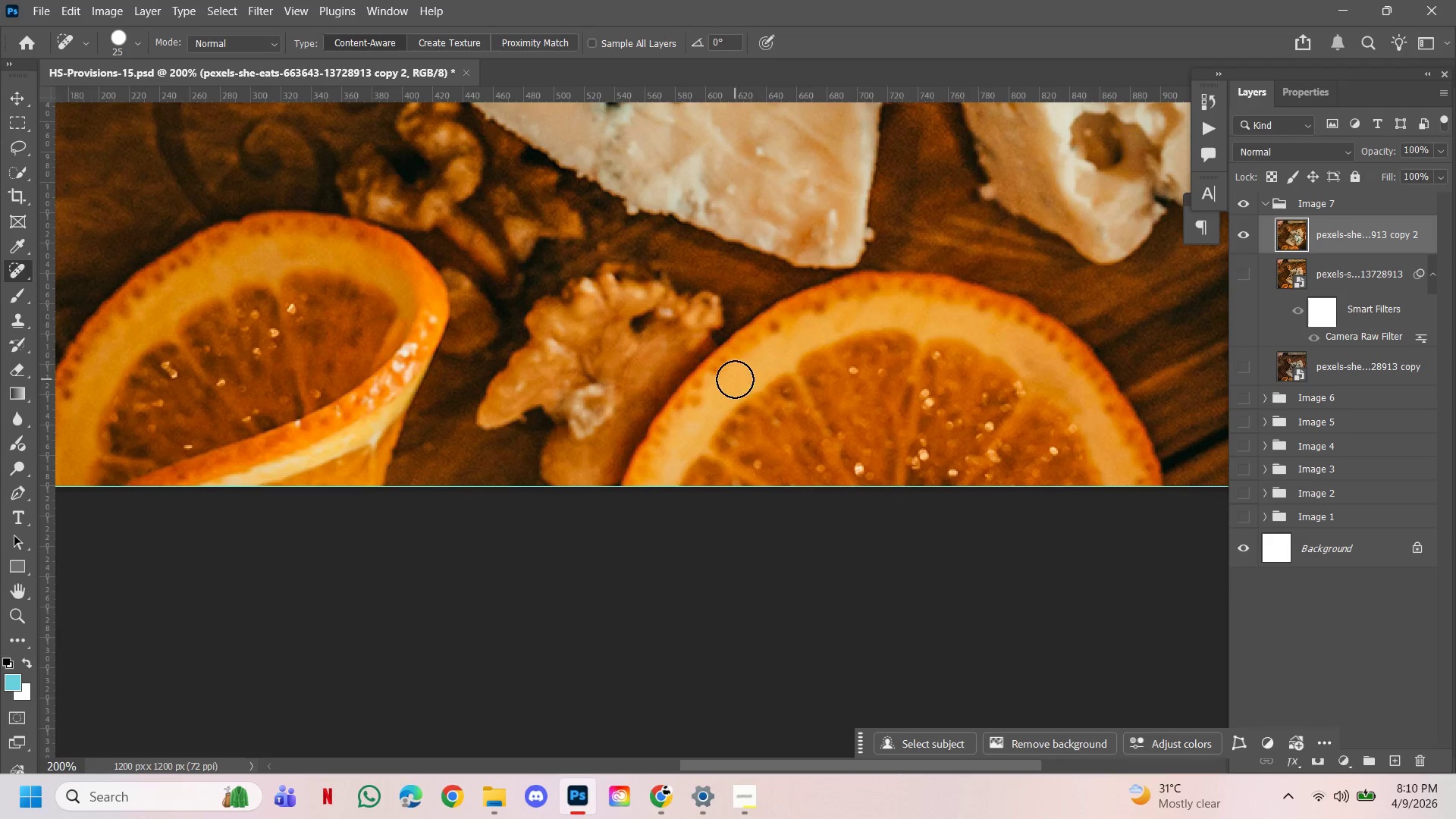 
hold_key(key=Space, duration=6.72)
 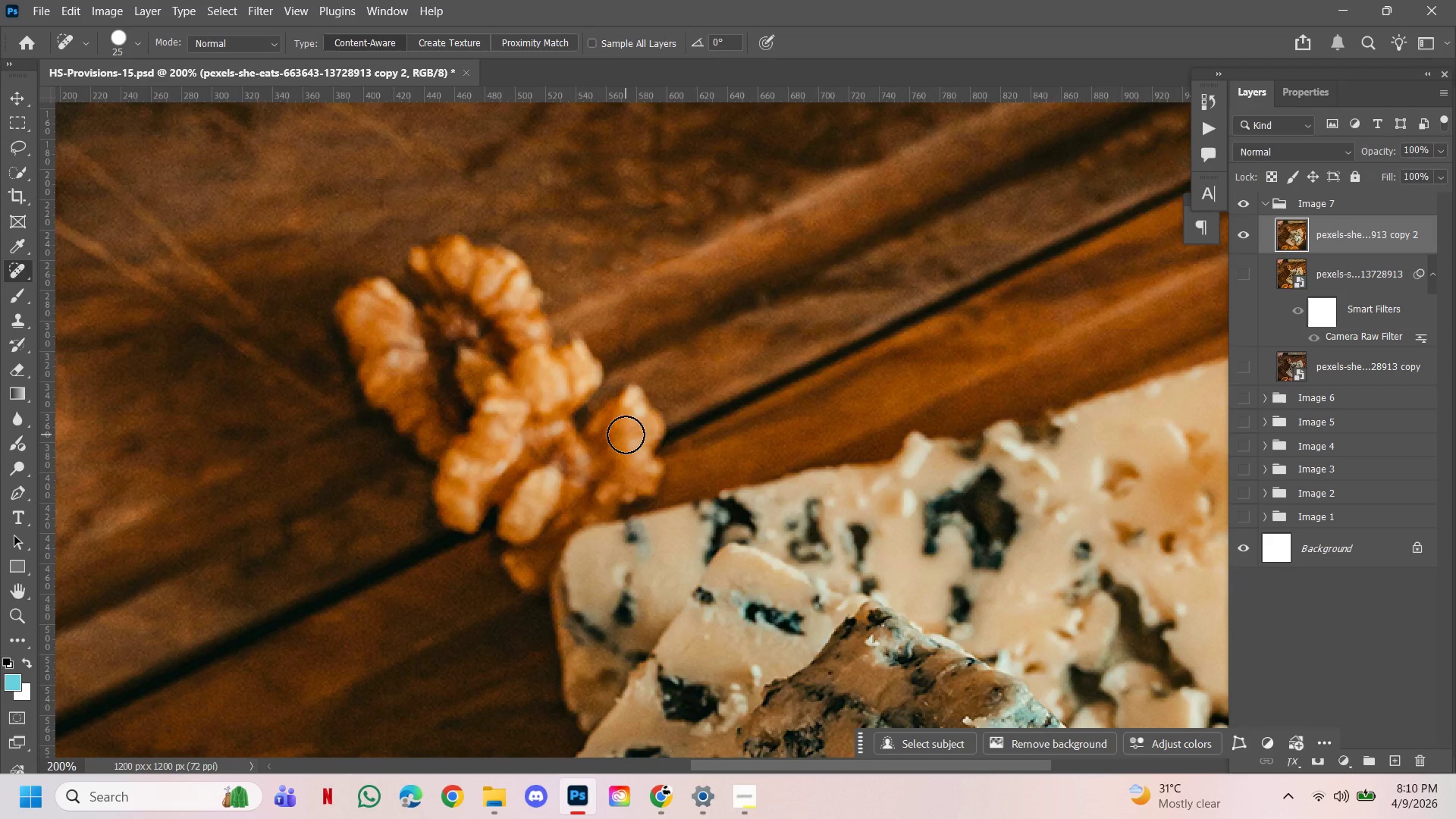 
left_click_drag(start_coordinate=[791, 322], to_coordinate=[805, 428])
 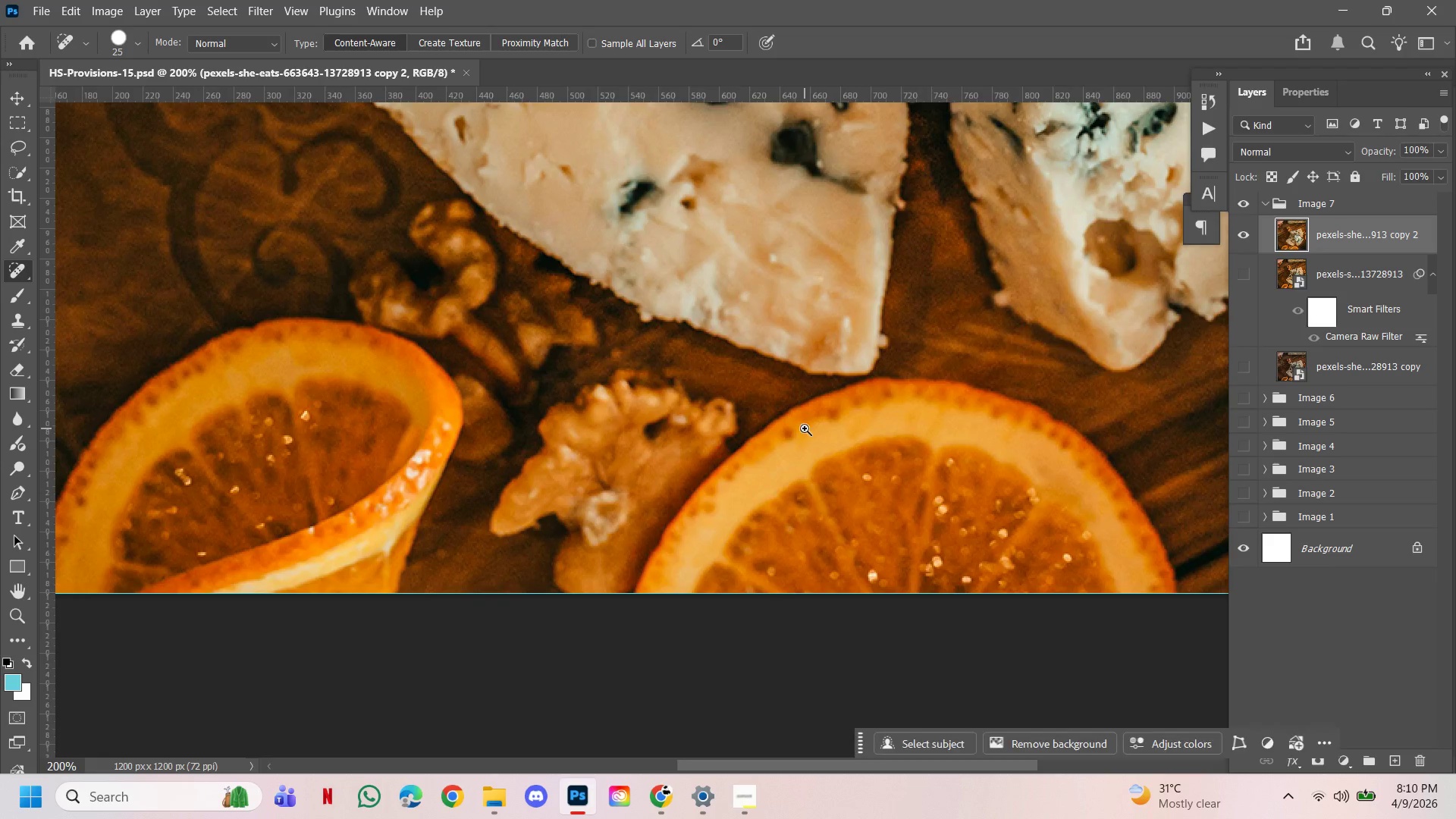 
hold_key(key=ControlLeft, duration=0.84)
hold_key(key=AltLeft, duration=0.81)
double_click([716, 397])
 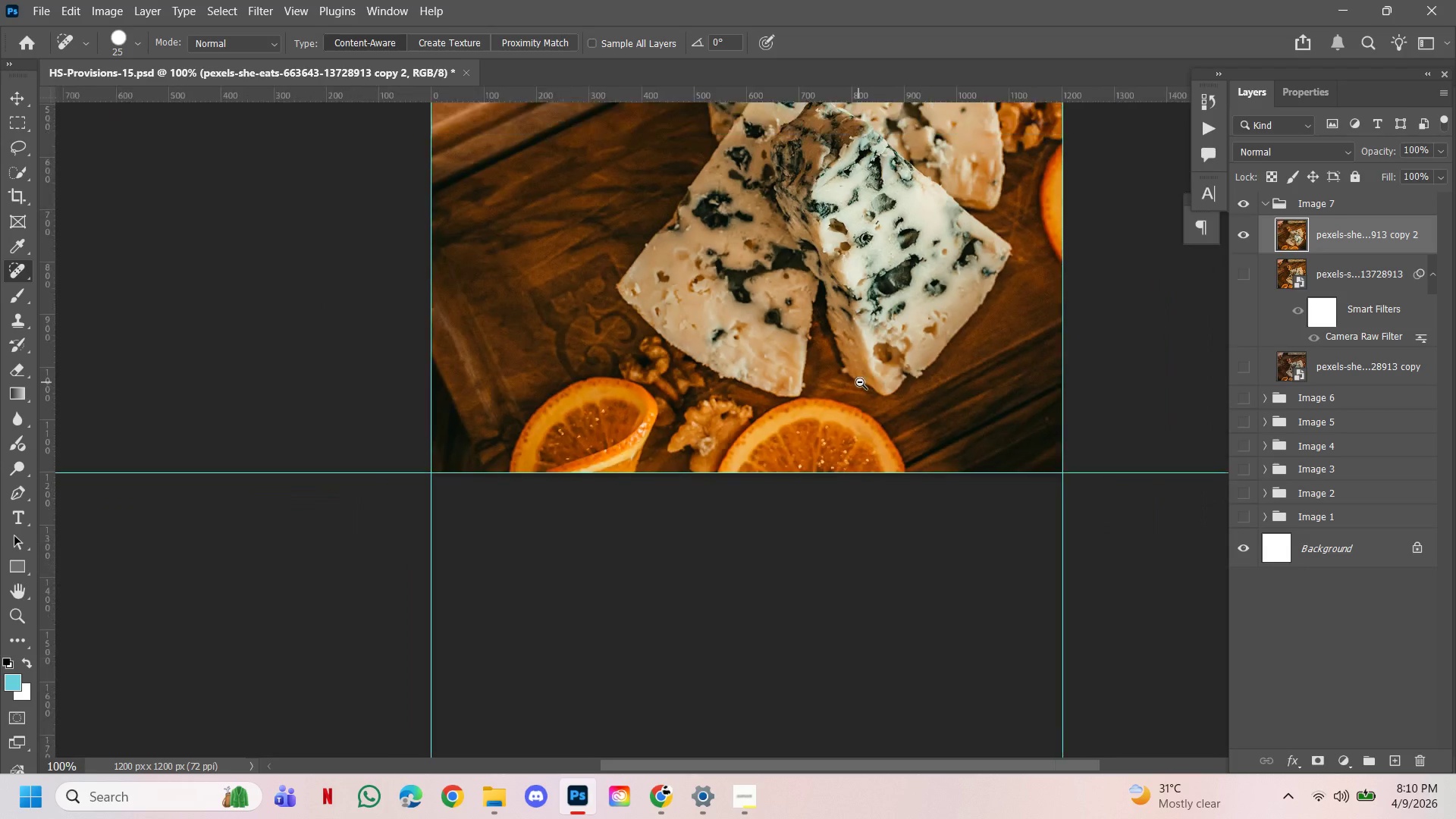 
left_click_drag(start_coordinate=[860, 382], to_coordinate=[833, 559])
 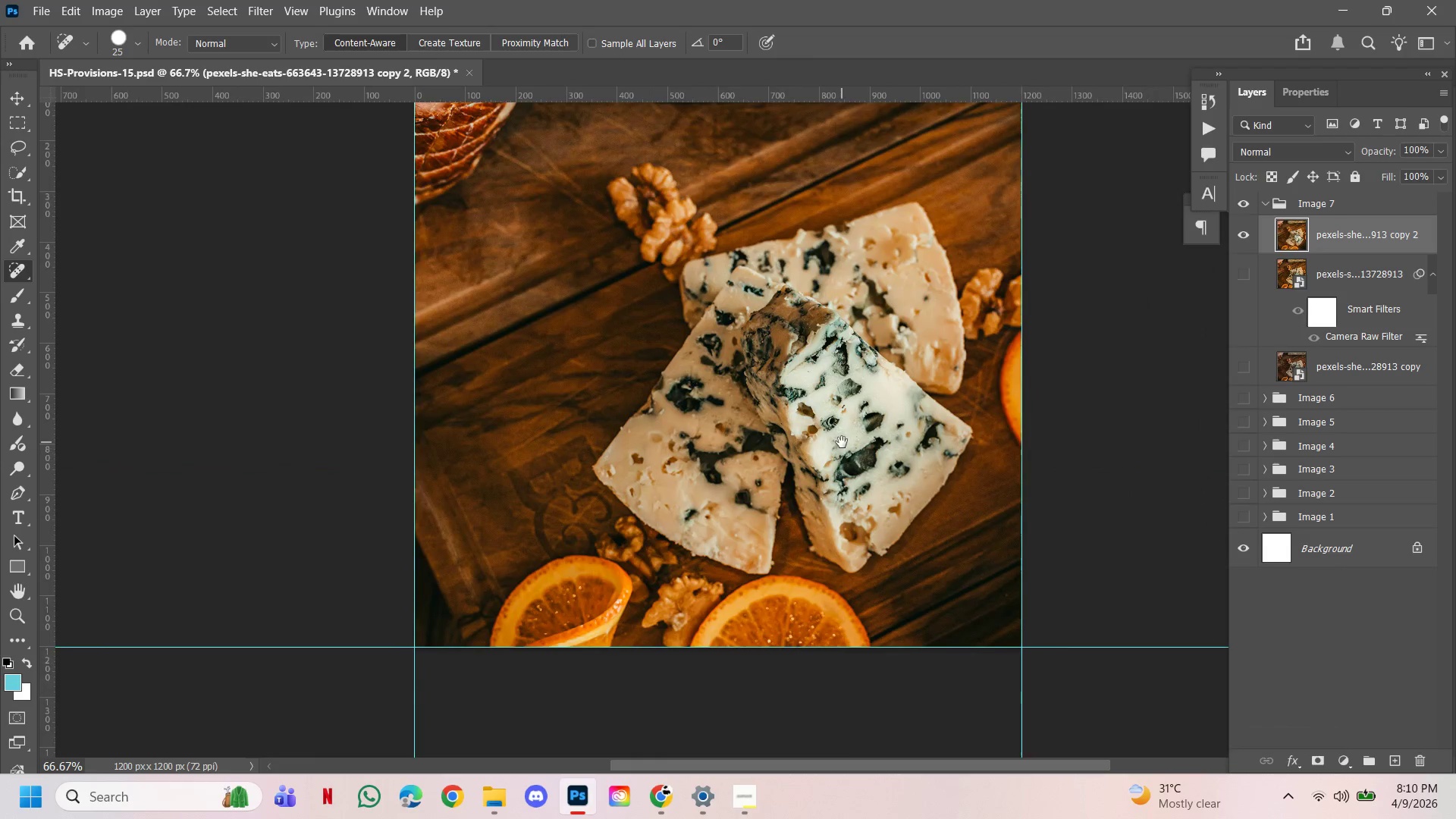 
left_click_drag(start_coordinate=[842, 442], to_coordinate=[841, 521])
 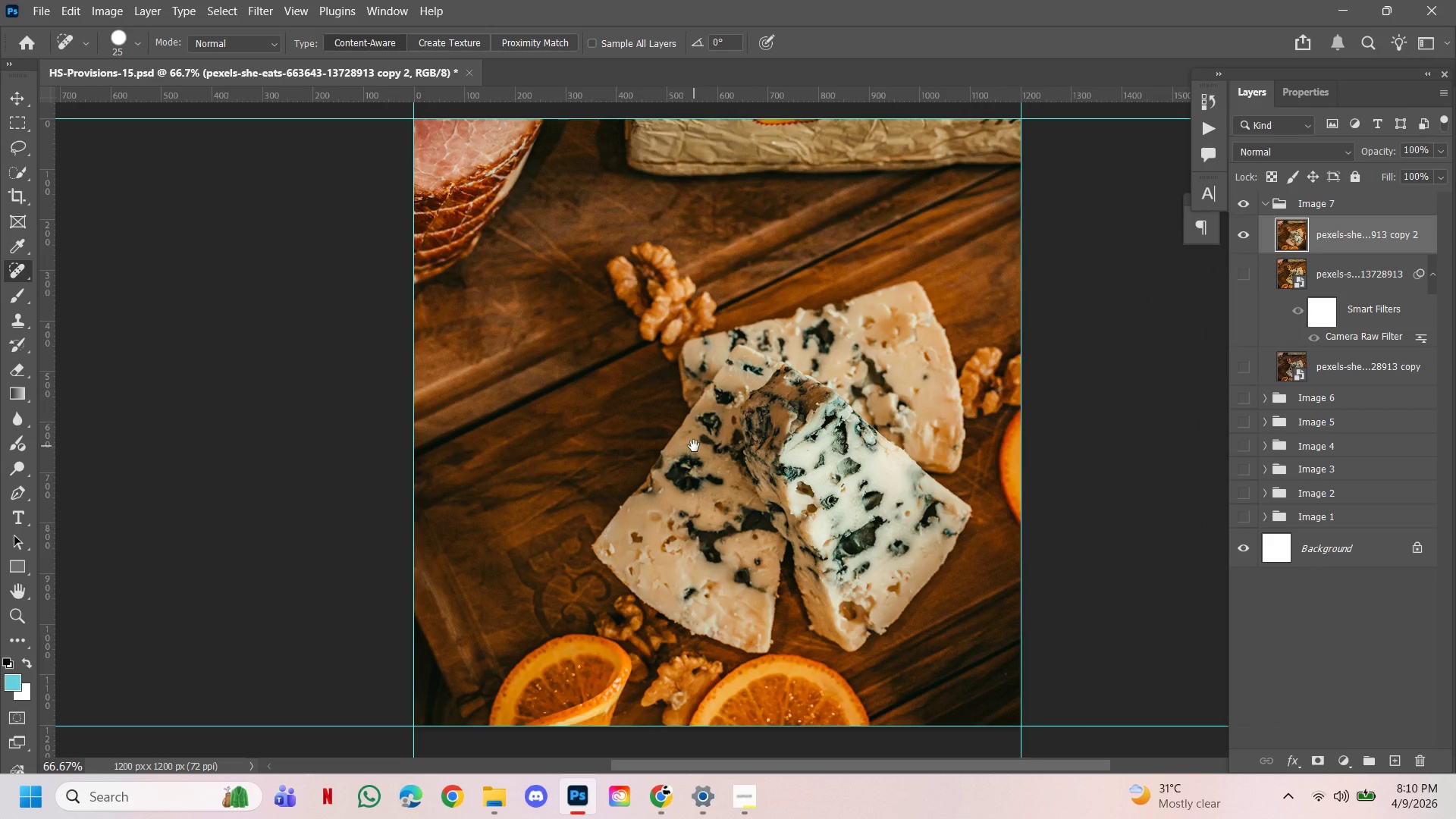 
left_click_drag(start_coordinate=[694, 446], to_coordinate=[669, 389])
 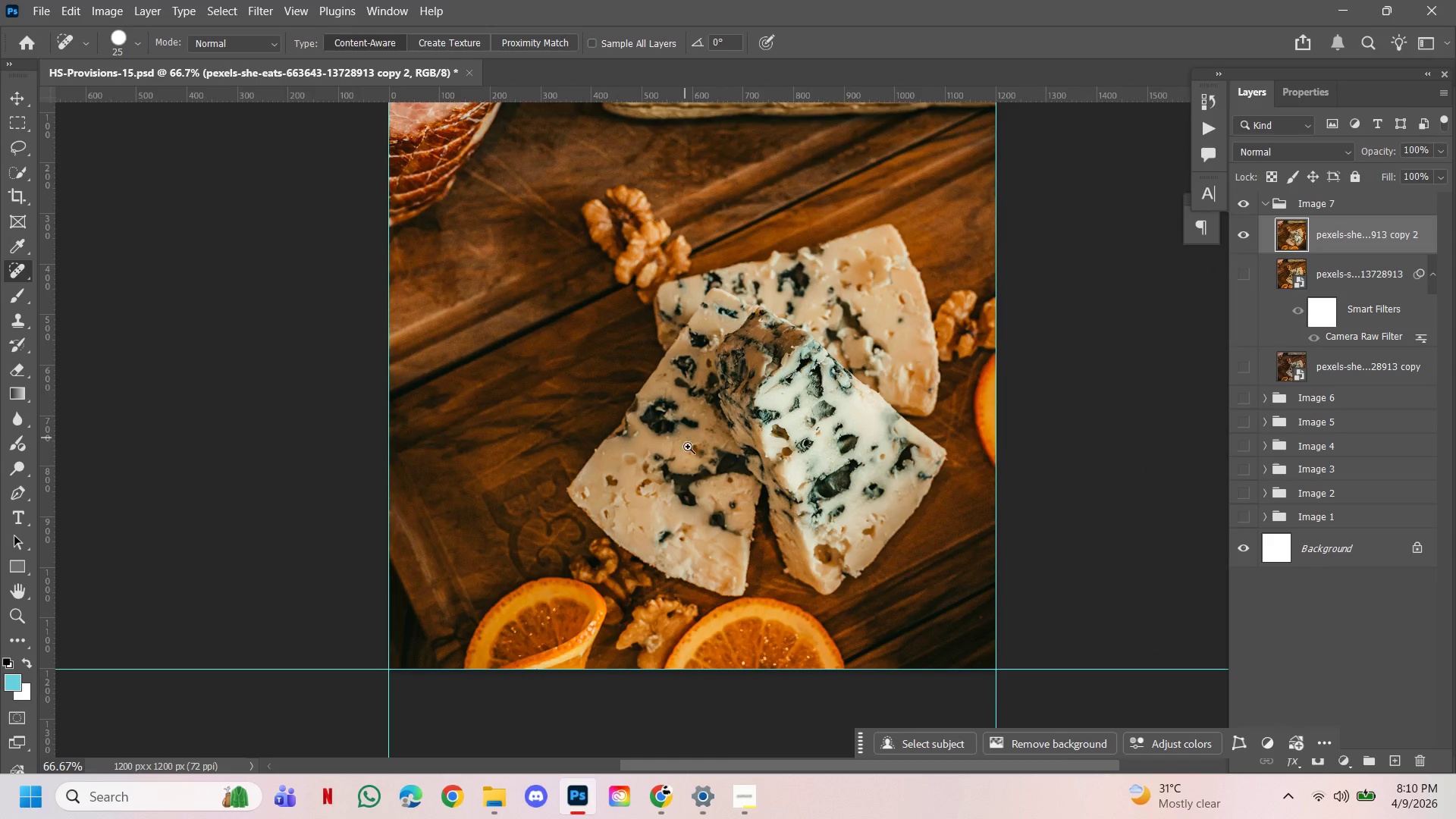 
hold_key(key=ControlLeft, duration=1.41)
double_click([758, 267])
 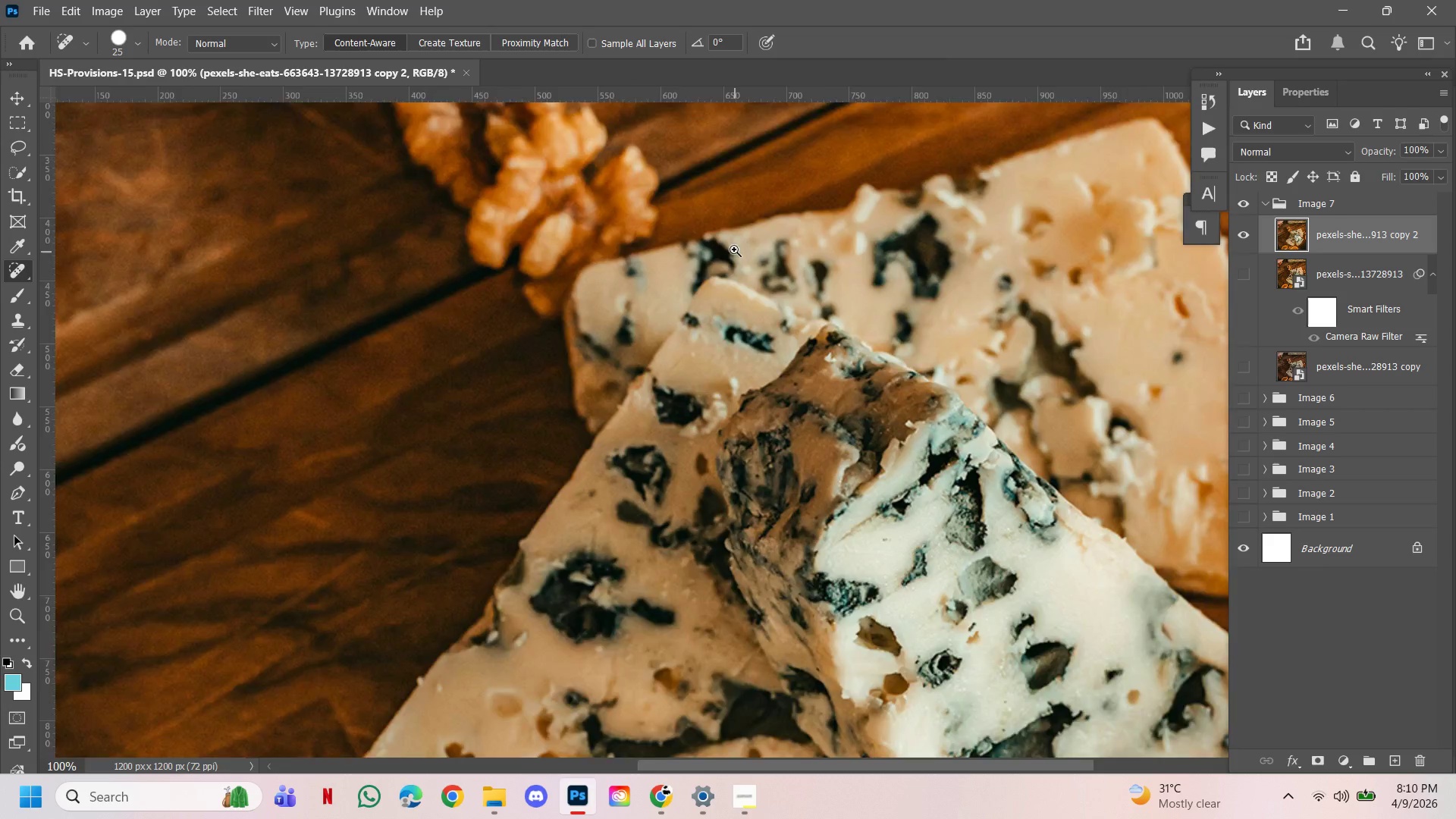 
left_click_drag(start_coordinate=[734, 249], to_coordinate=[761, 514])